 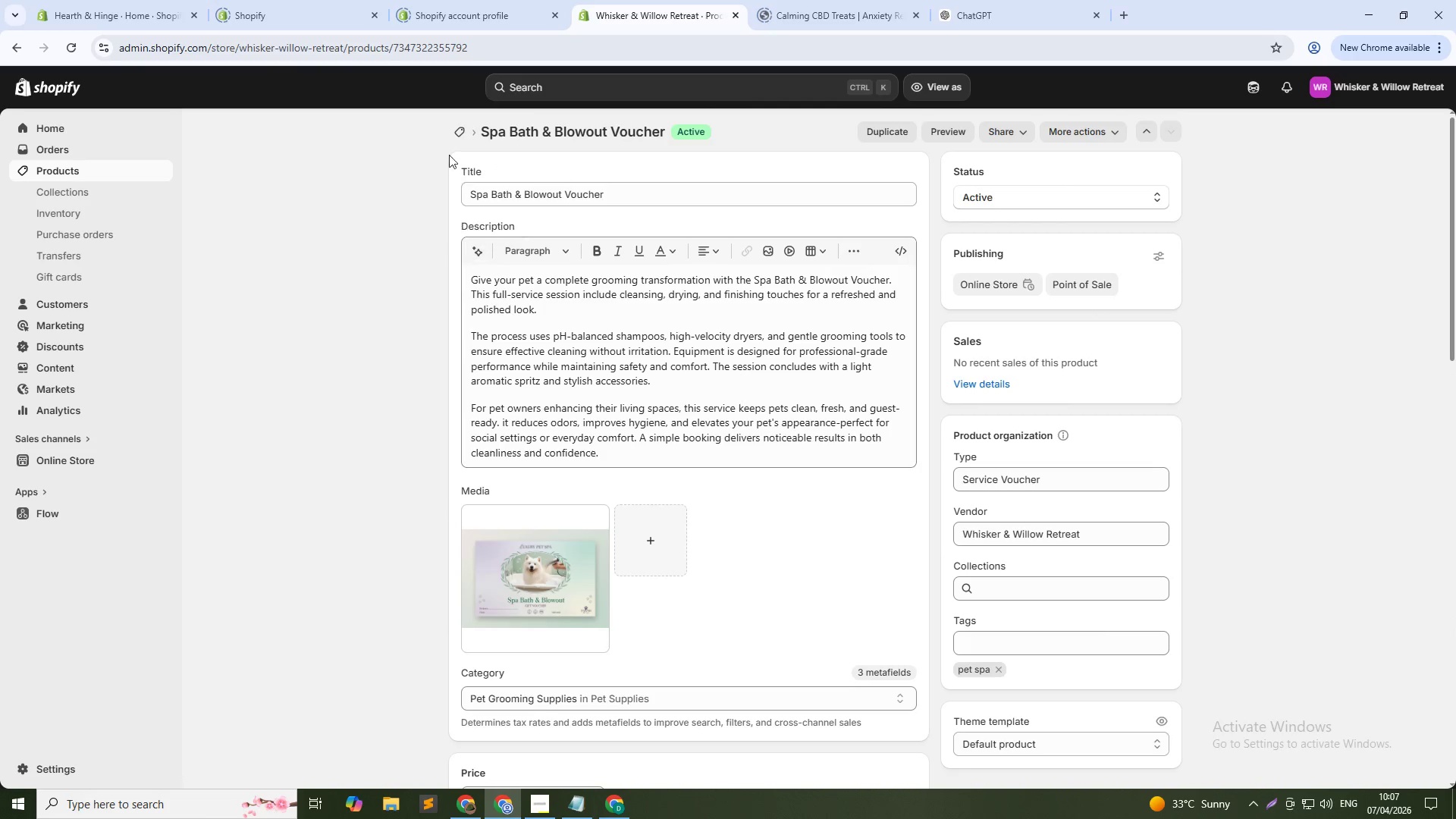 
left_click([458, 130])
 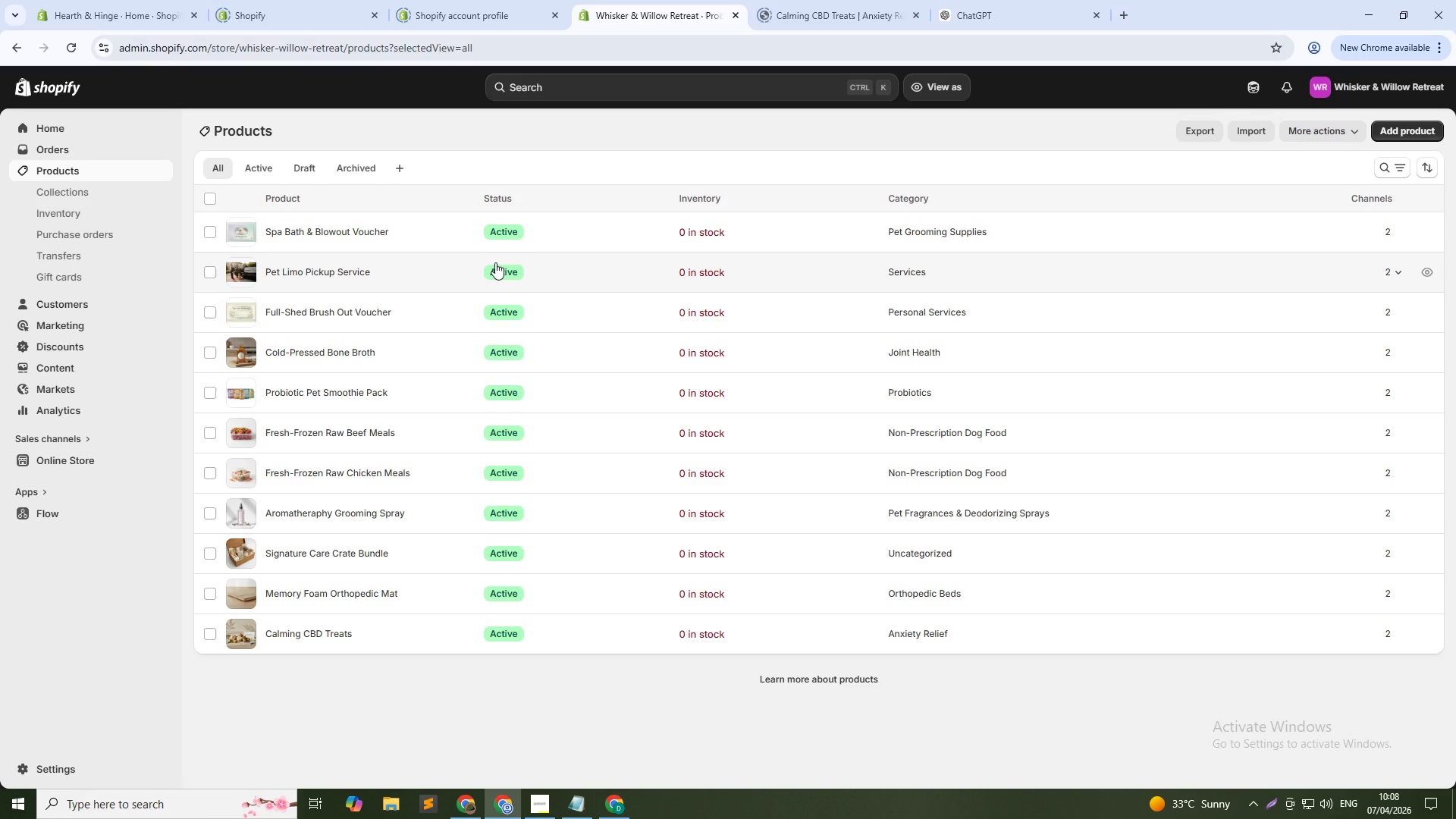 
wait(20.61)
 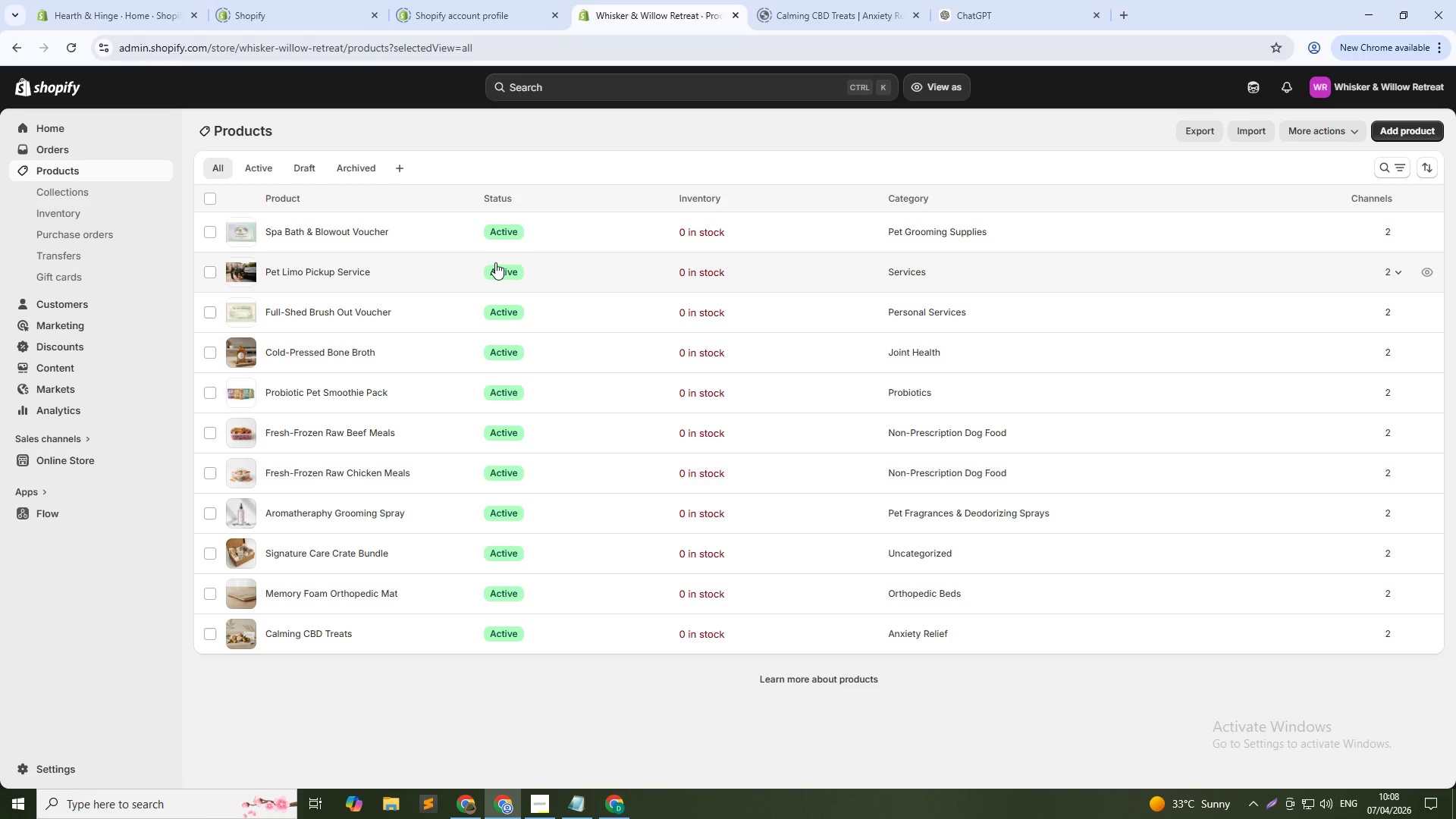 
left_click([1420, 129])
 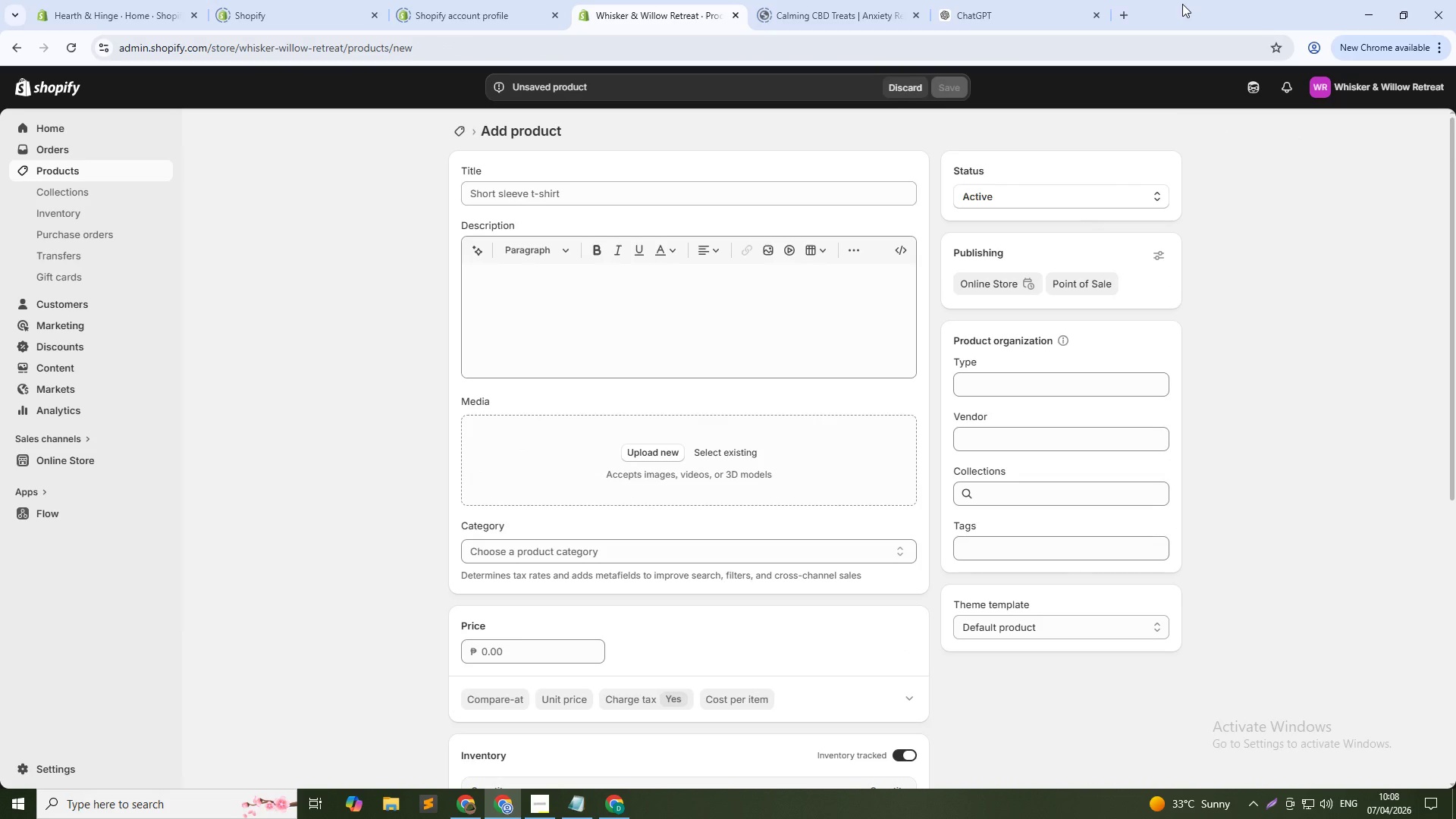 
wait(7.91)
 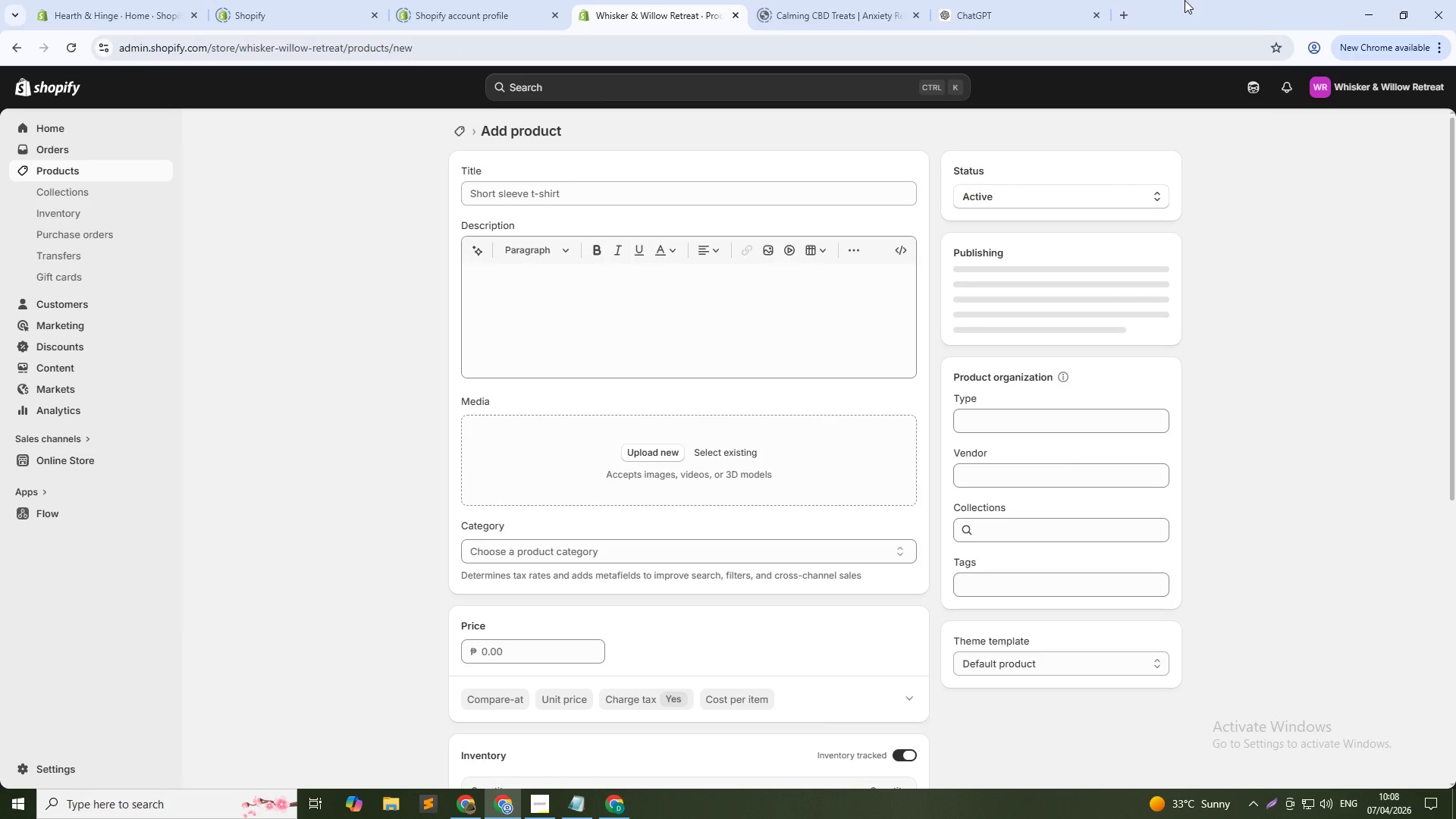 
left_click([685, 190])
 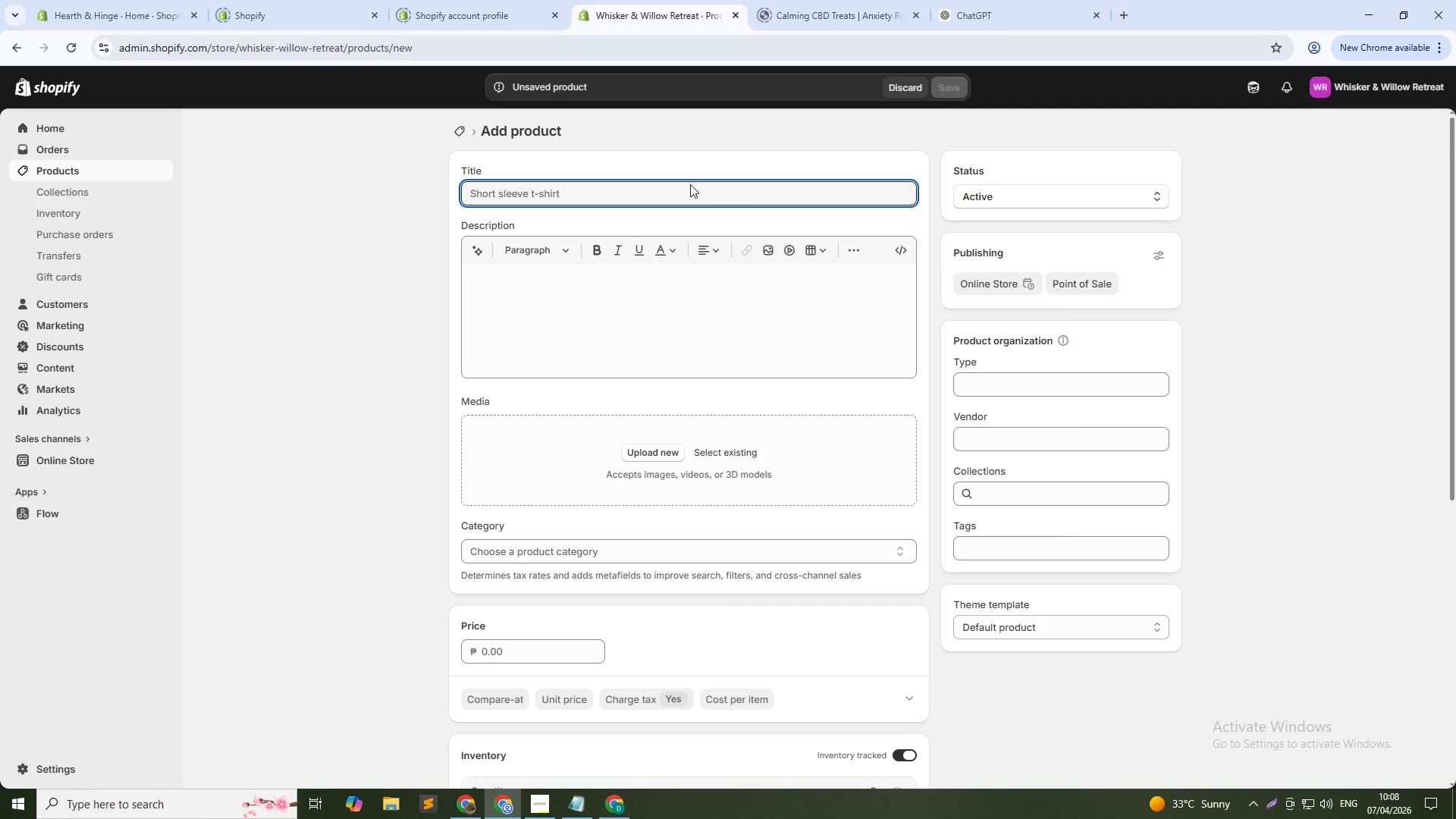 
type(Nail Trim & Paw Treatment Vco)
key(Backspace)
key(Backspace)
type(oucher)
 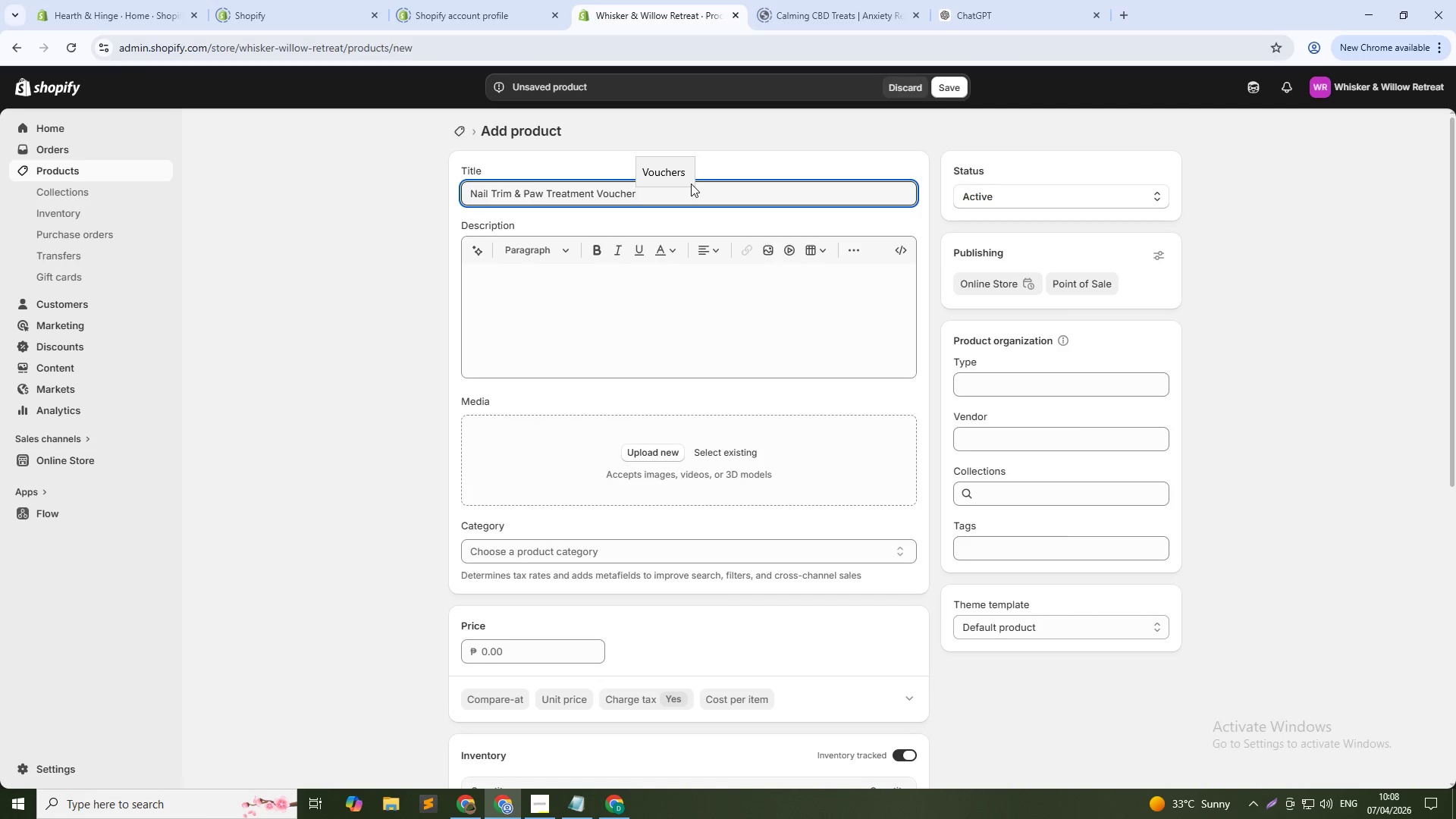 
key(Enter)
 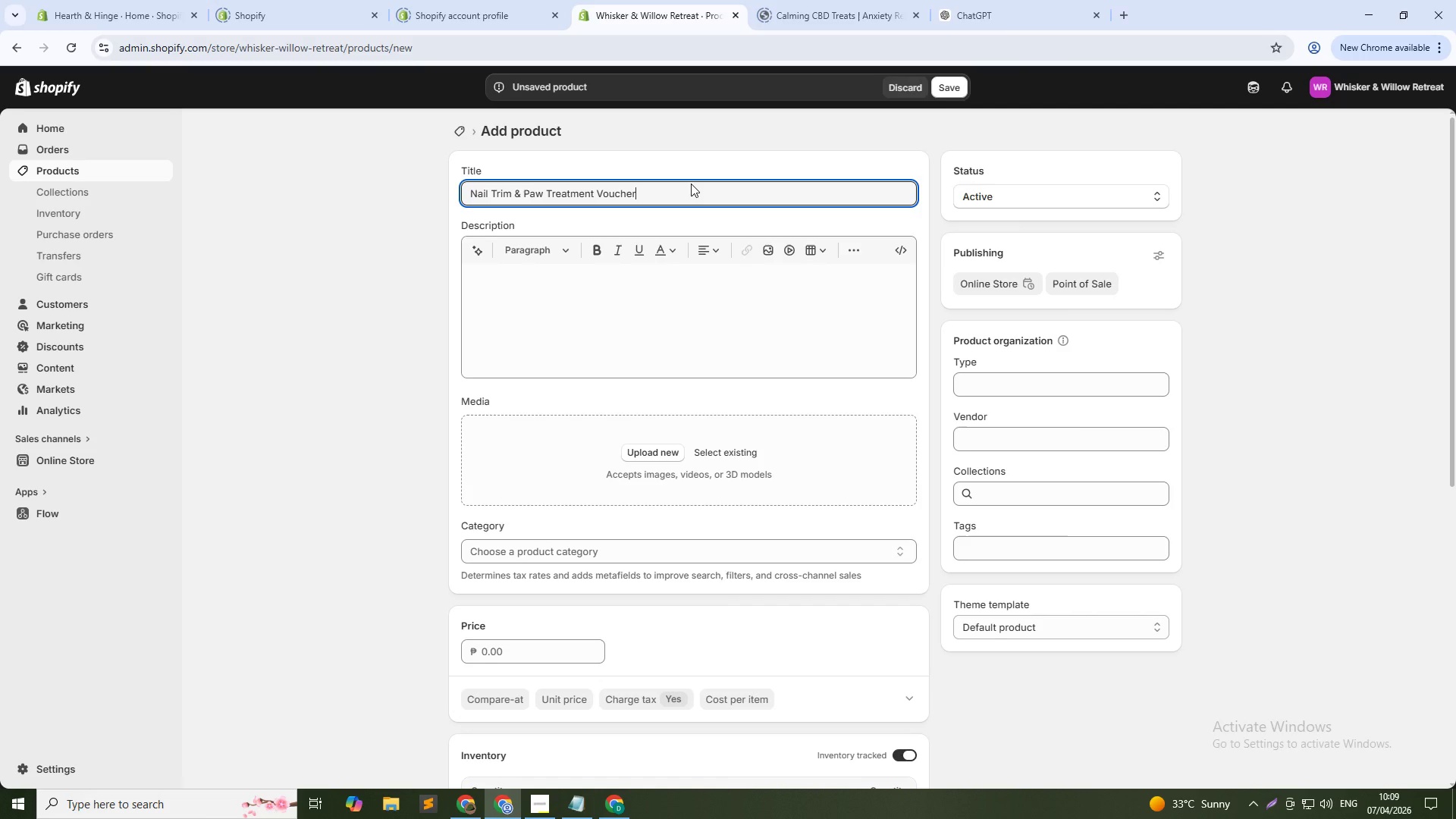 
wait(59.27)
 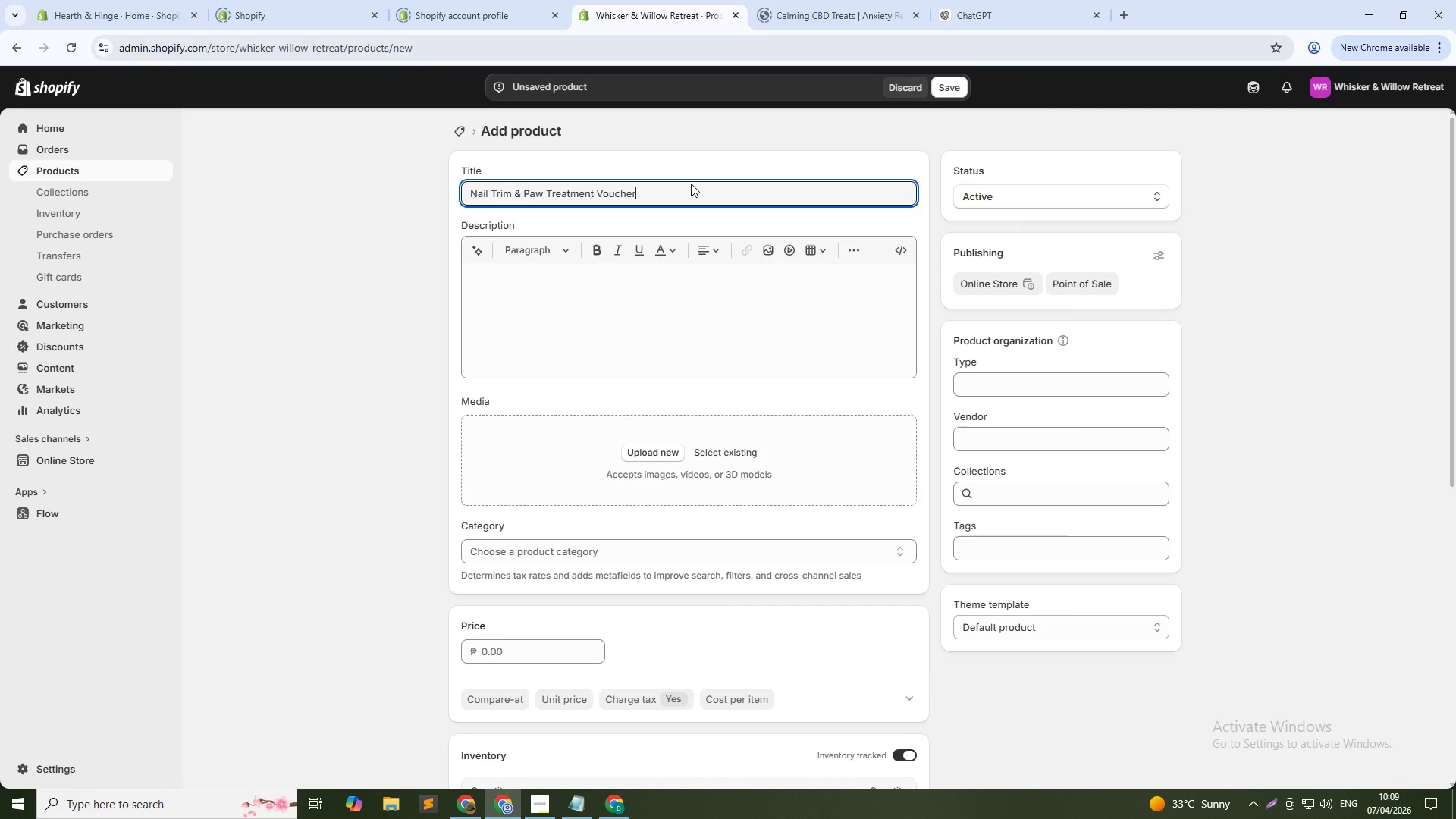 
left_click([641, 318])
 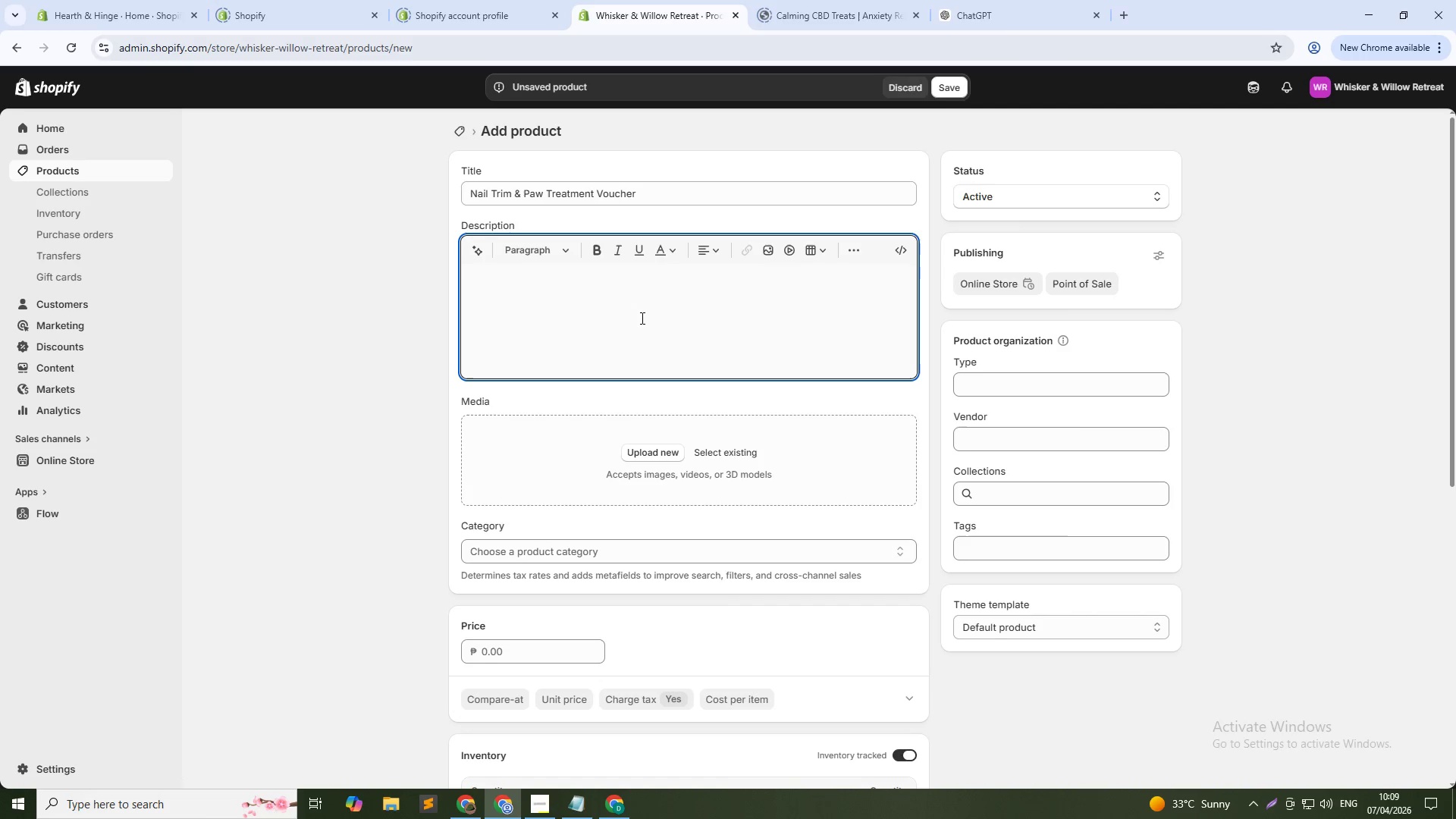 
type(Ensure your pet's comfort and mobility with the Na)
 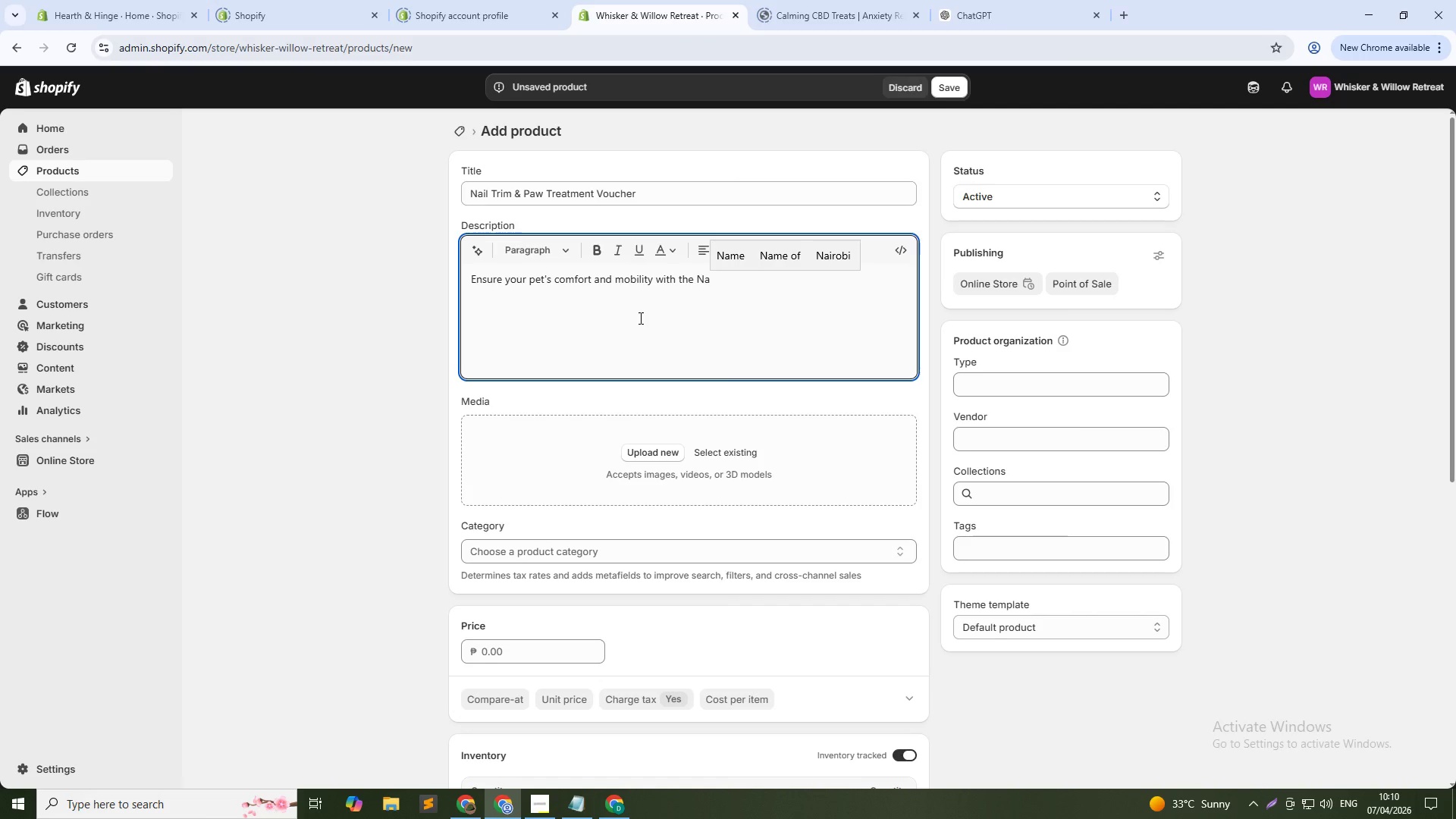 
wait(16.06)
 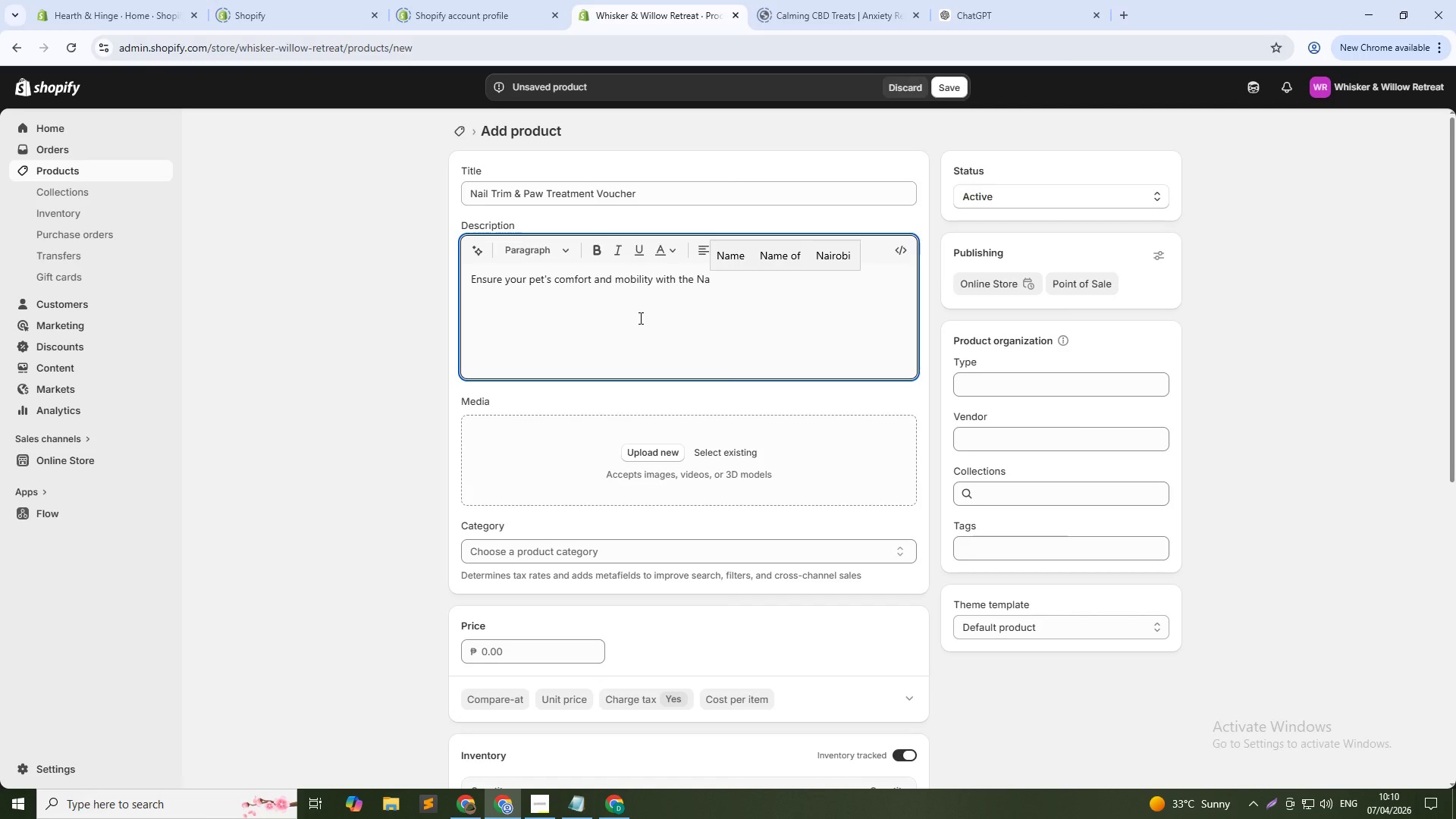 
type(il & Paw Treatment Voucher, a focused grooming service designed for paw health. This 30-minute session includes nail trimming, filinf)
key(Backspace)
type(g )
key(Backspace)
type(, and a soothing paw balm massage.)
 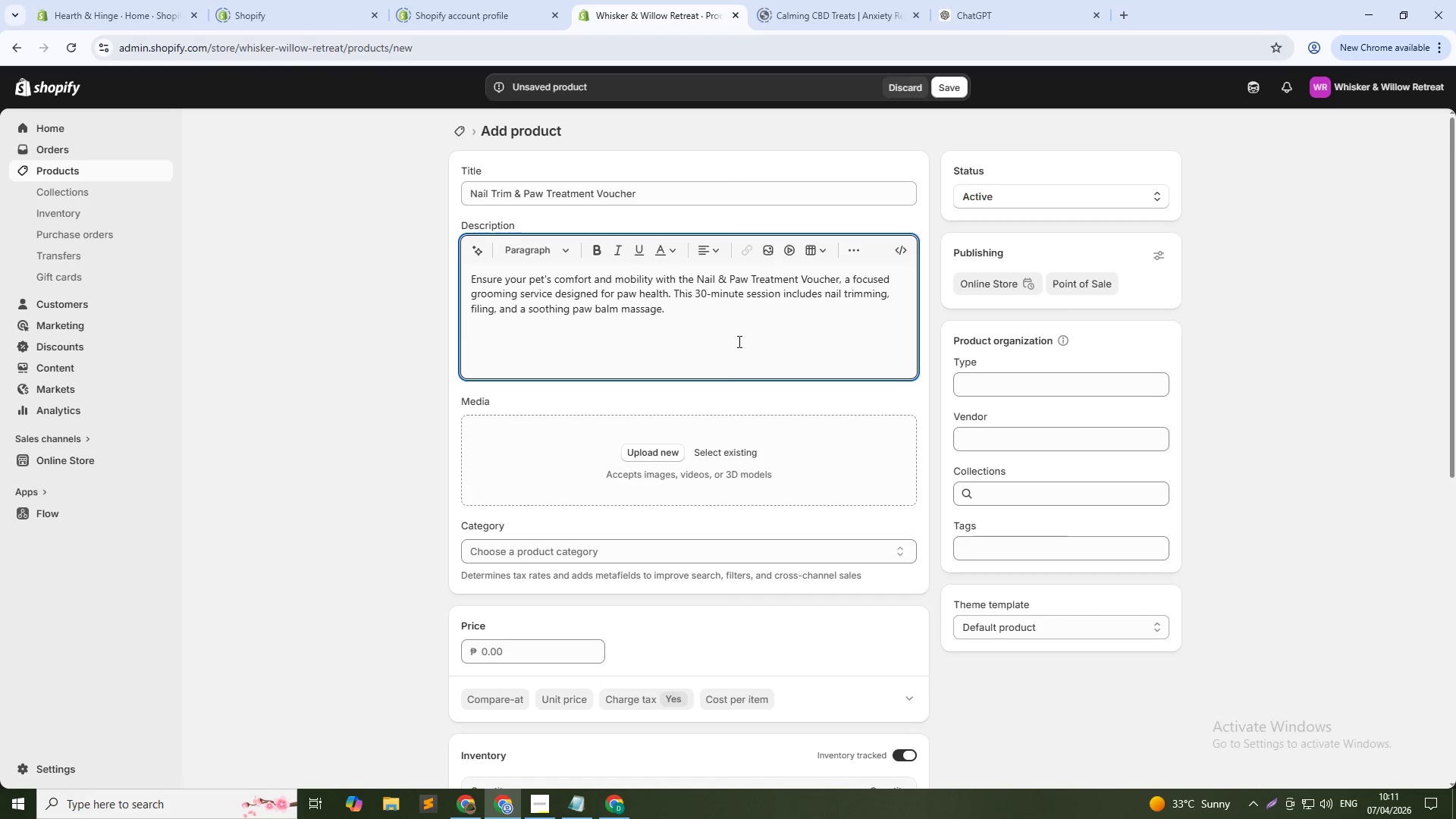 
 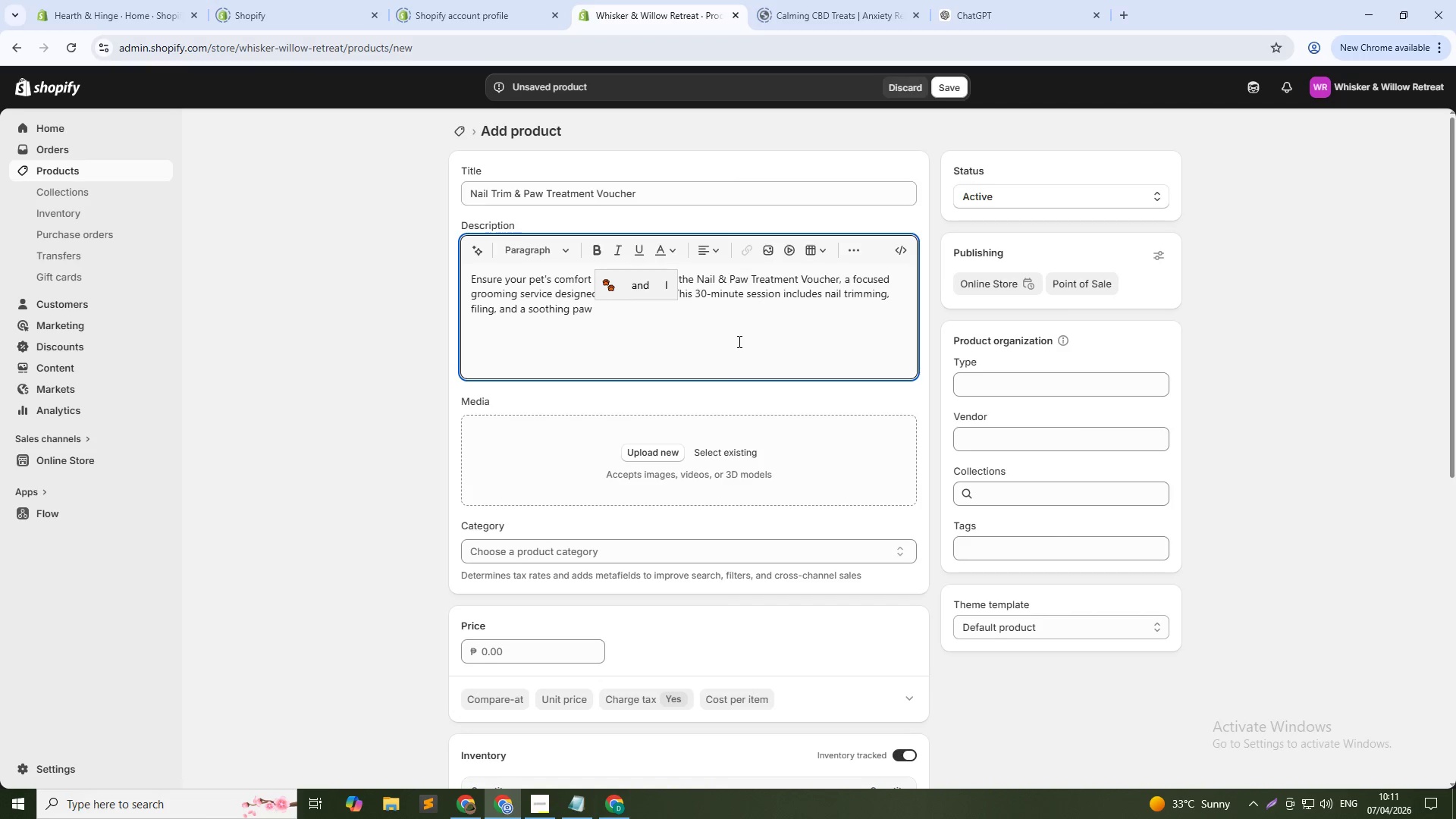 
key(Enter)
 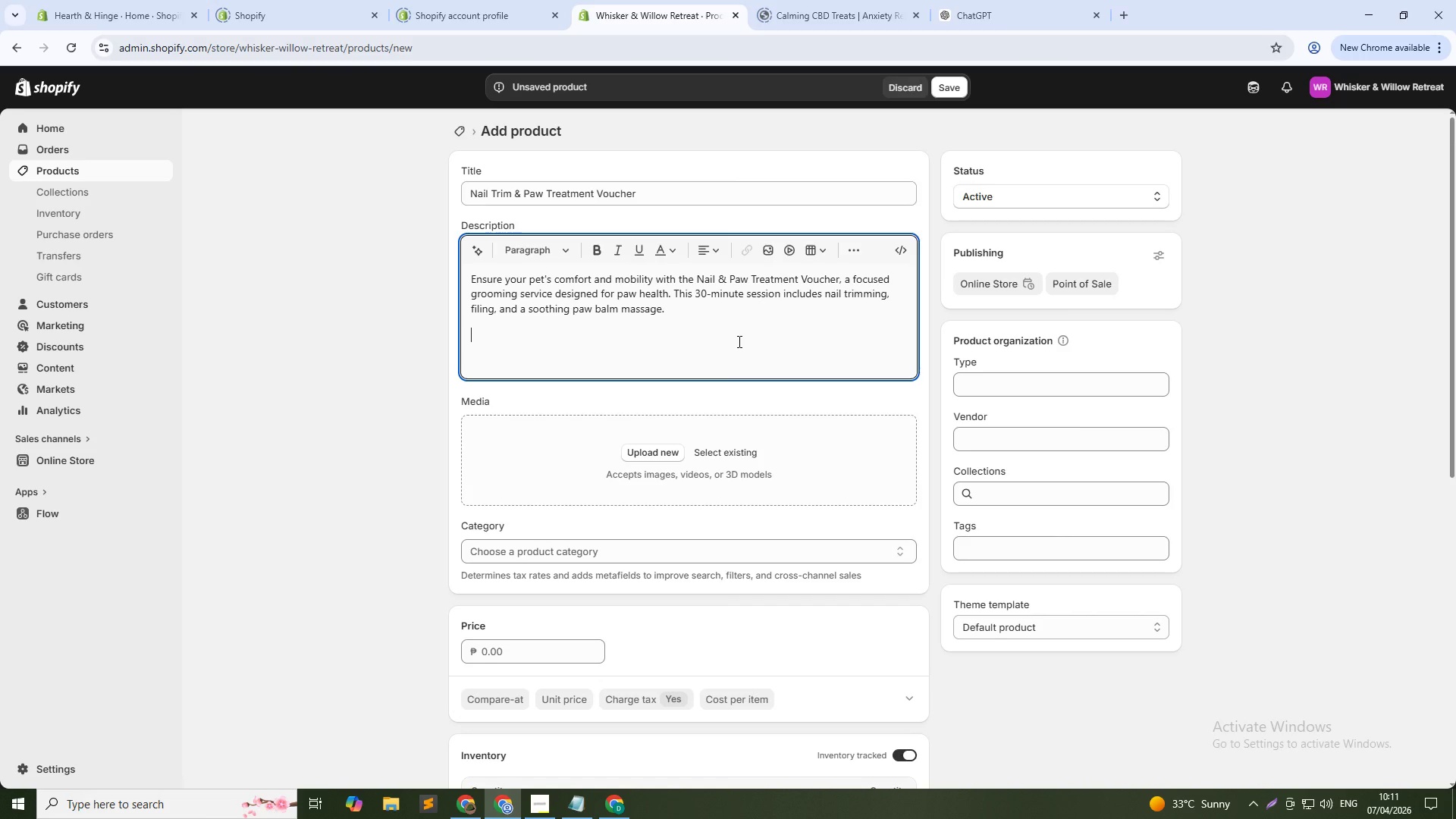 
wait(6.36)
 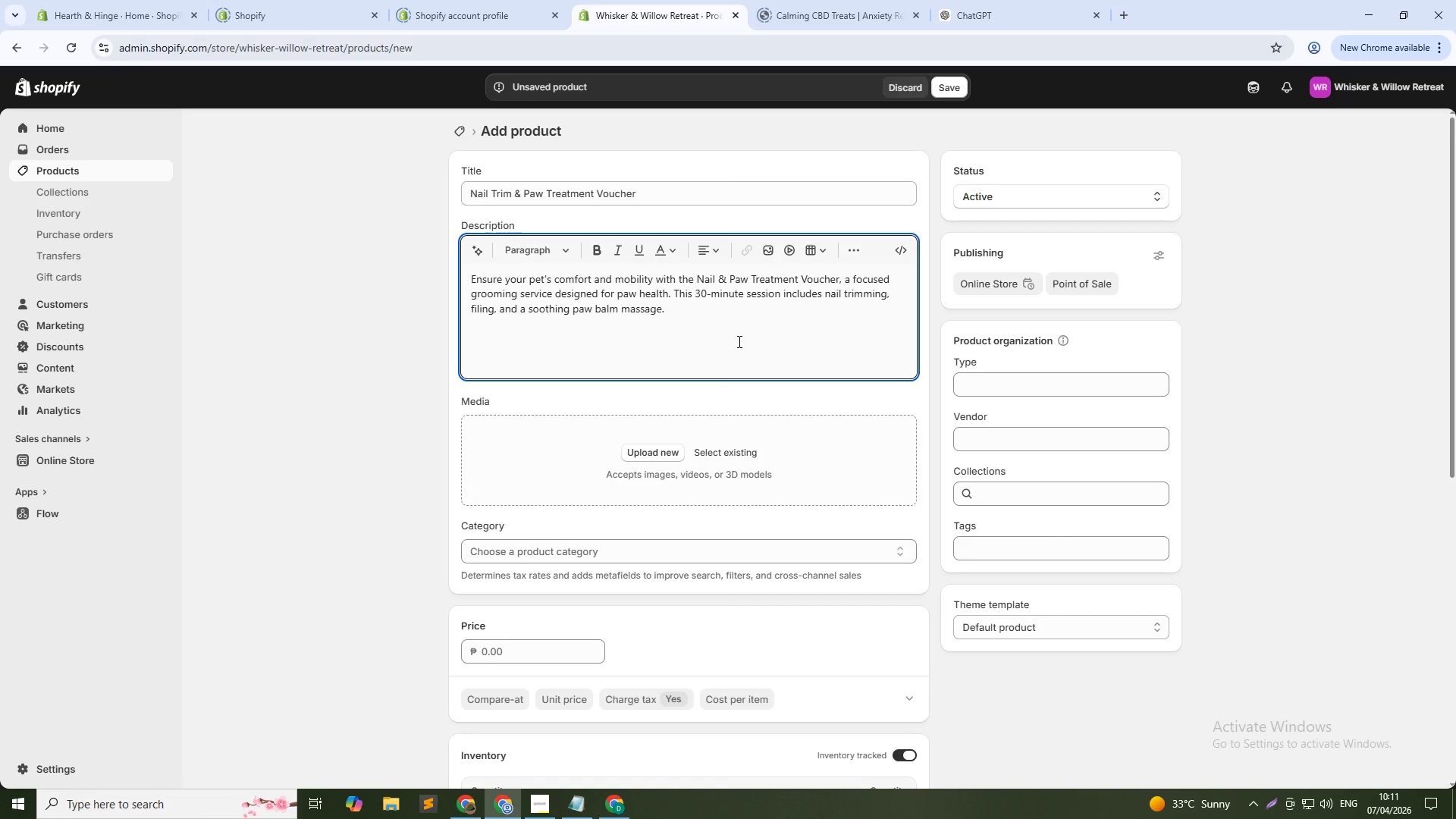 
type(Using precision stainless stell clippers and rotary)
 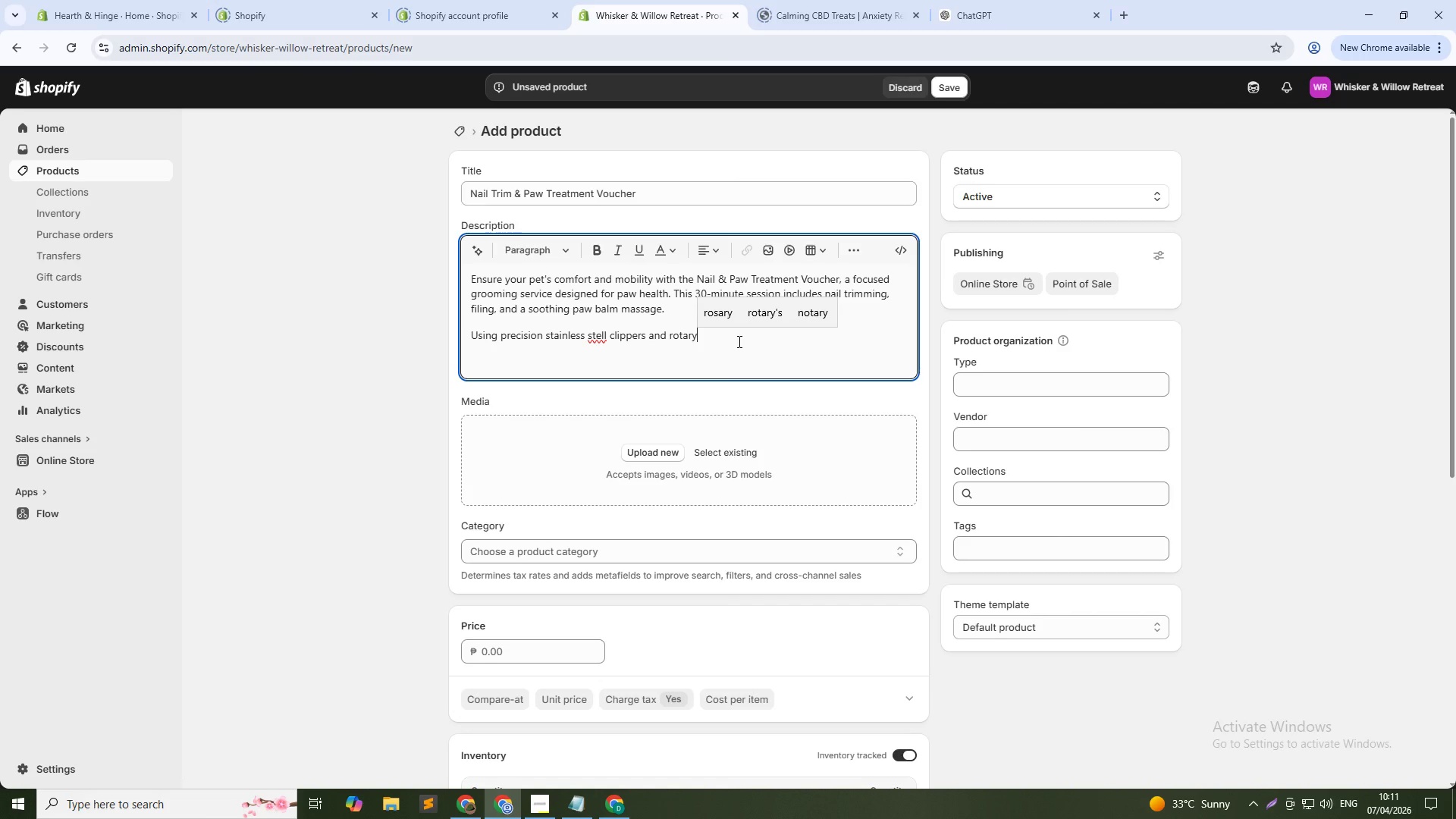 
hold_key(key=ArrowLeft, duration=1.03)
 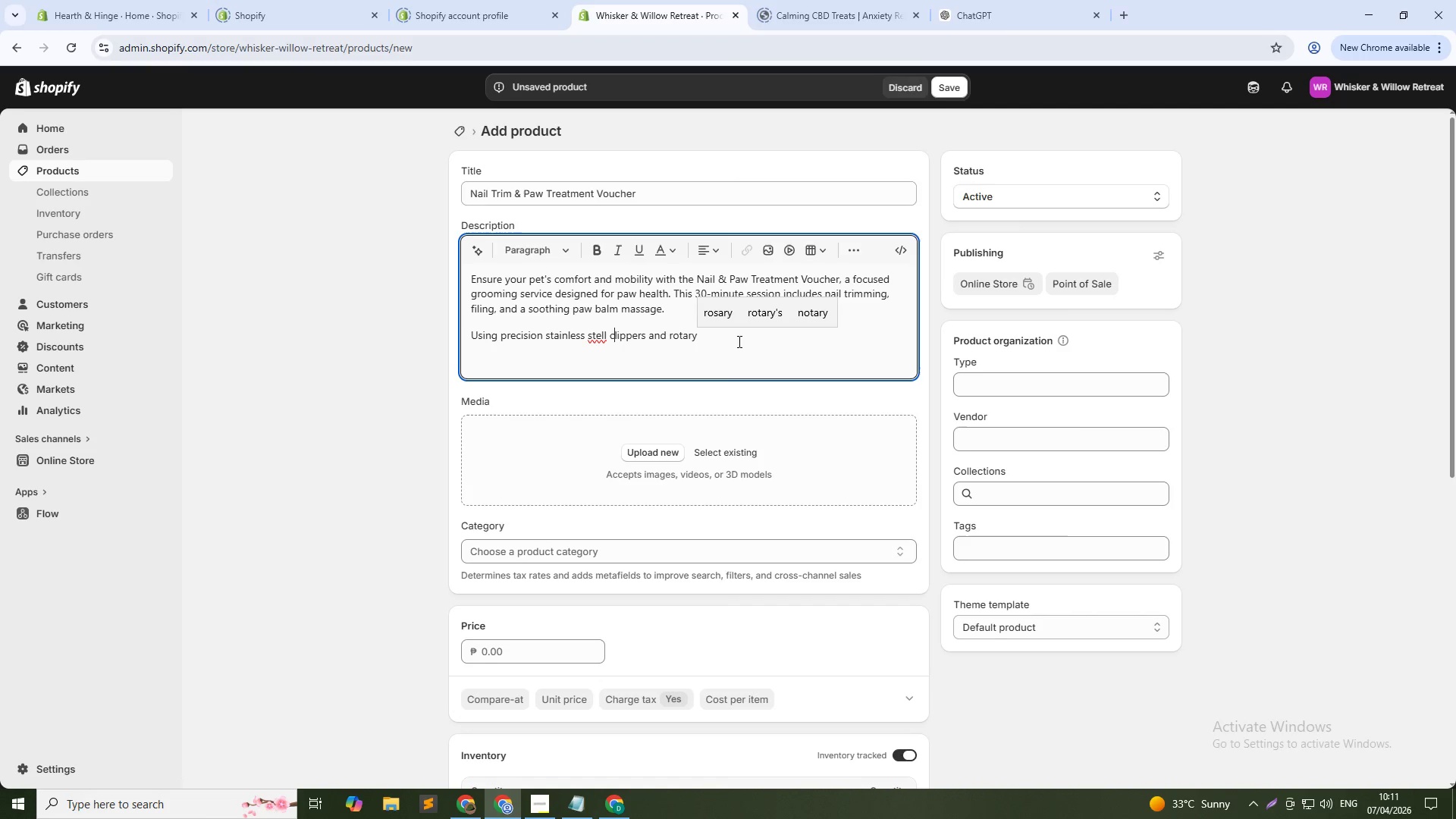 
key(ArrowLeft)
 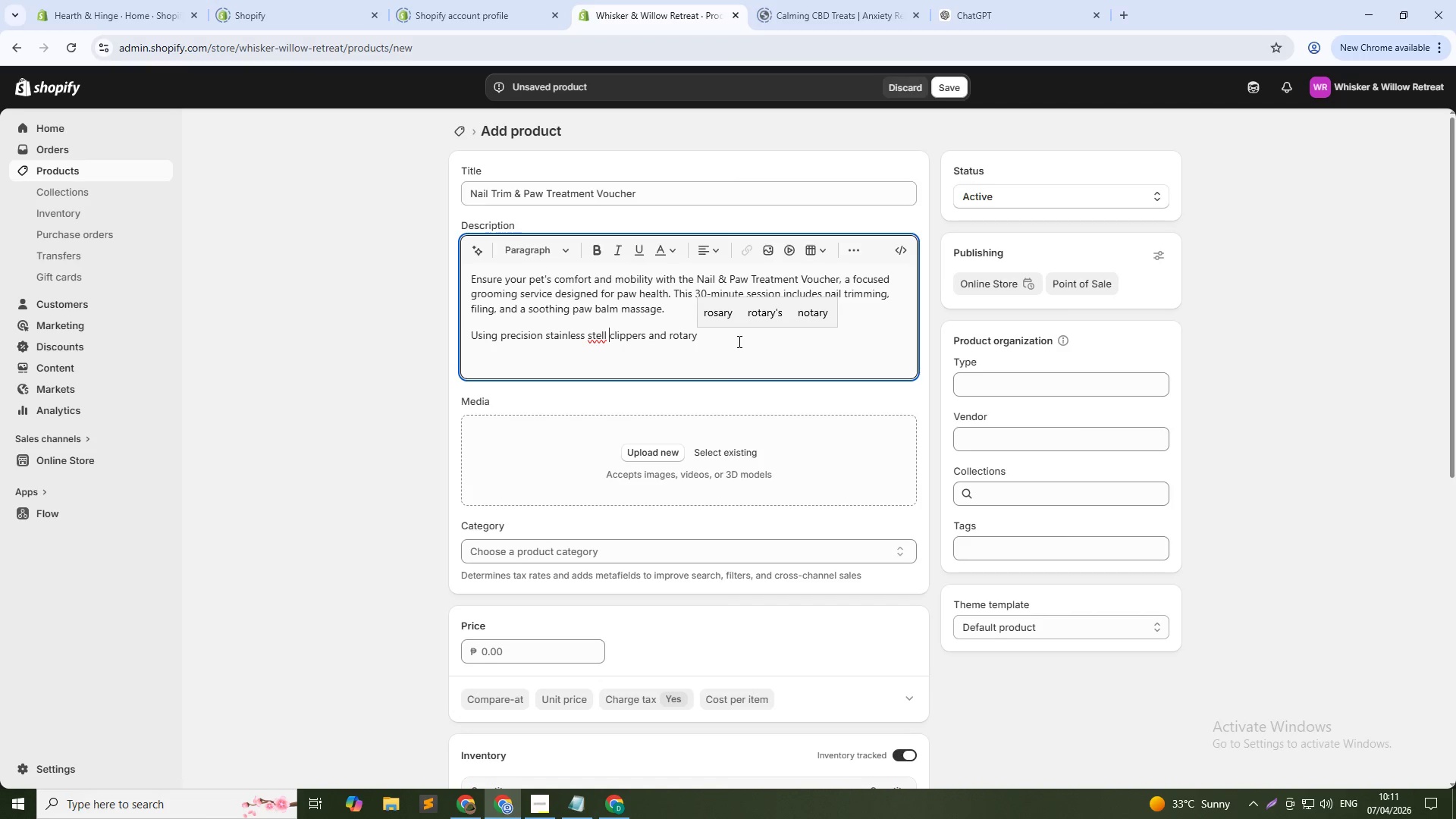 
key(ArrowLeft)
 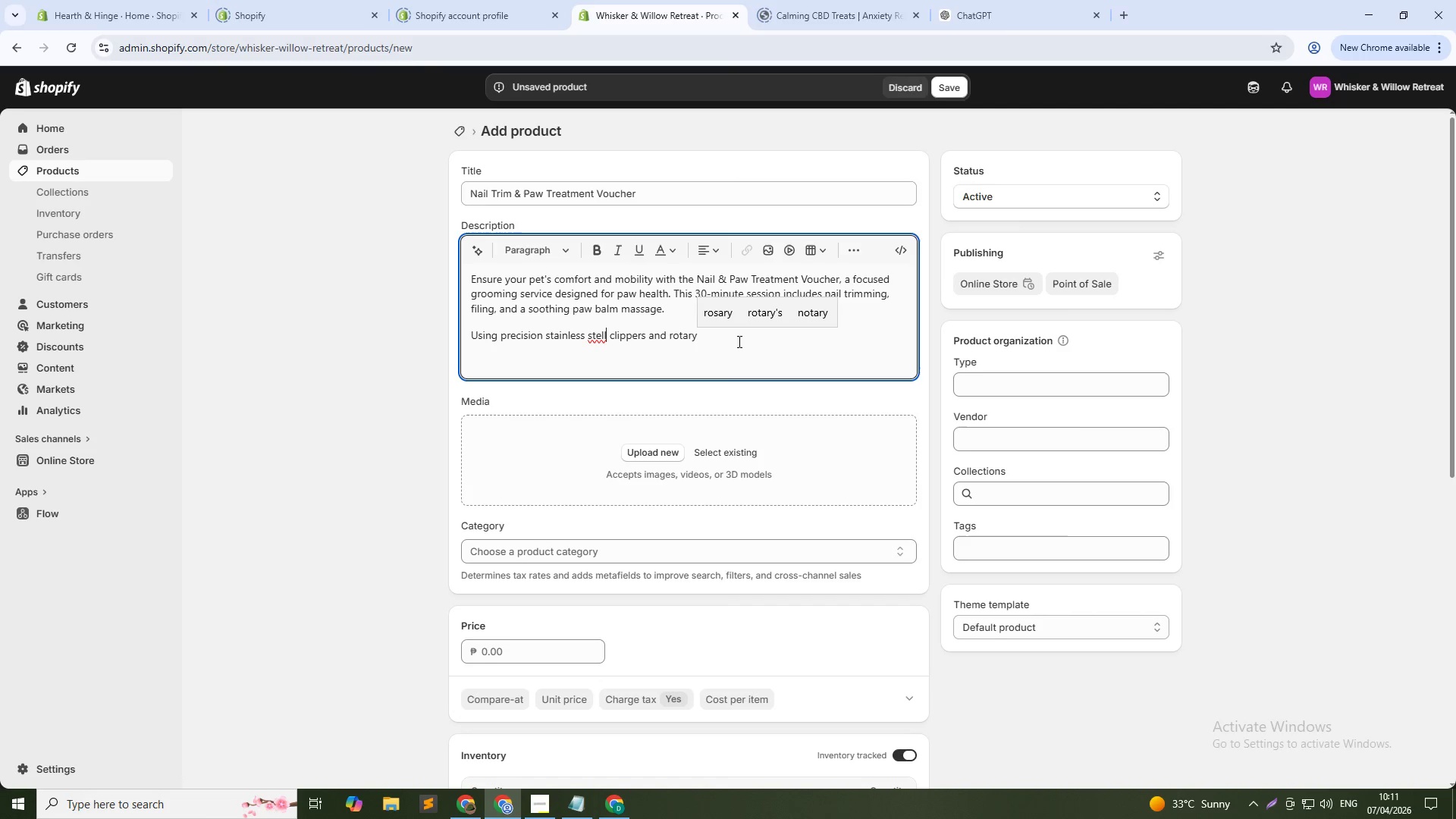 
key(ArrowLeft)
 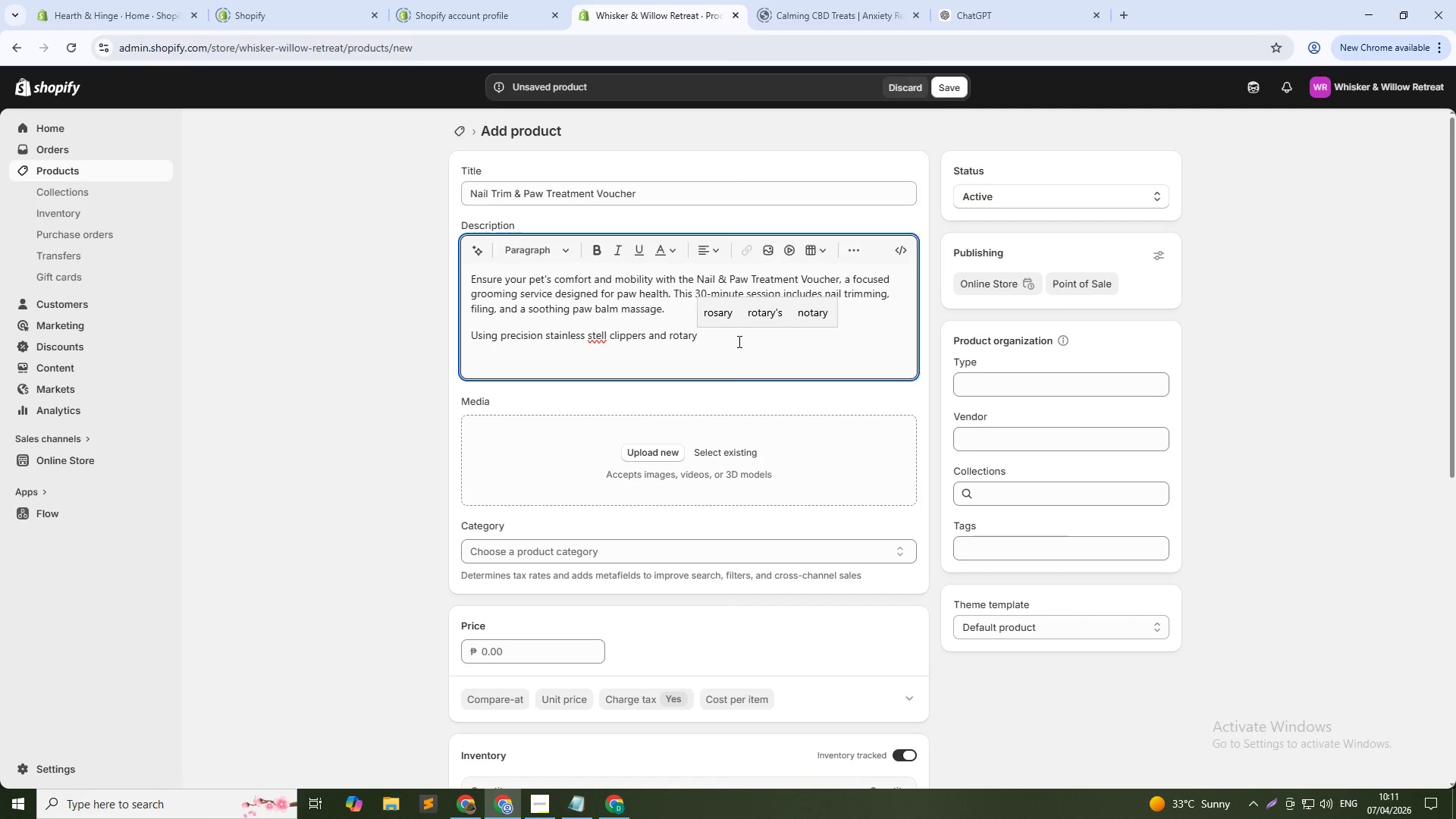 
key(Backspace)
 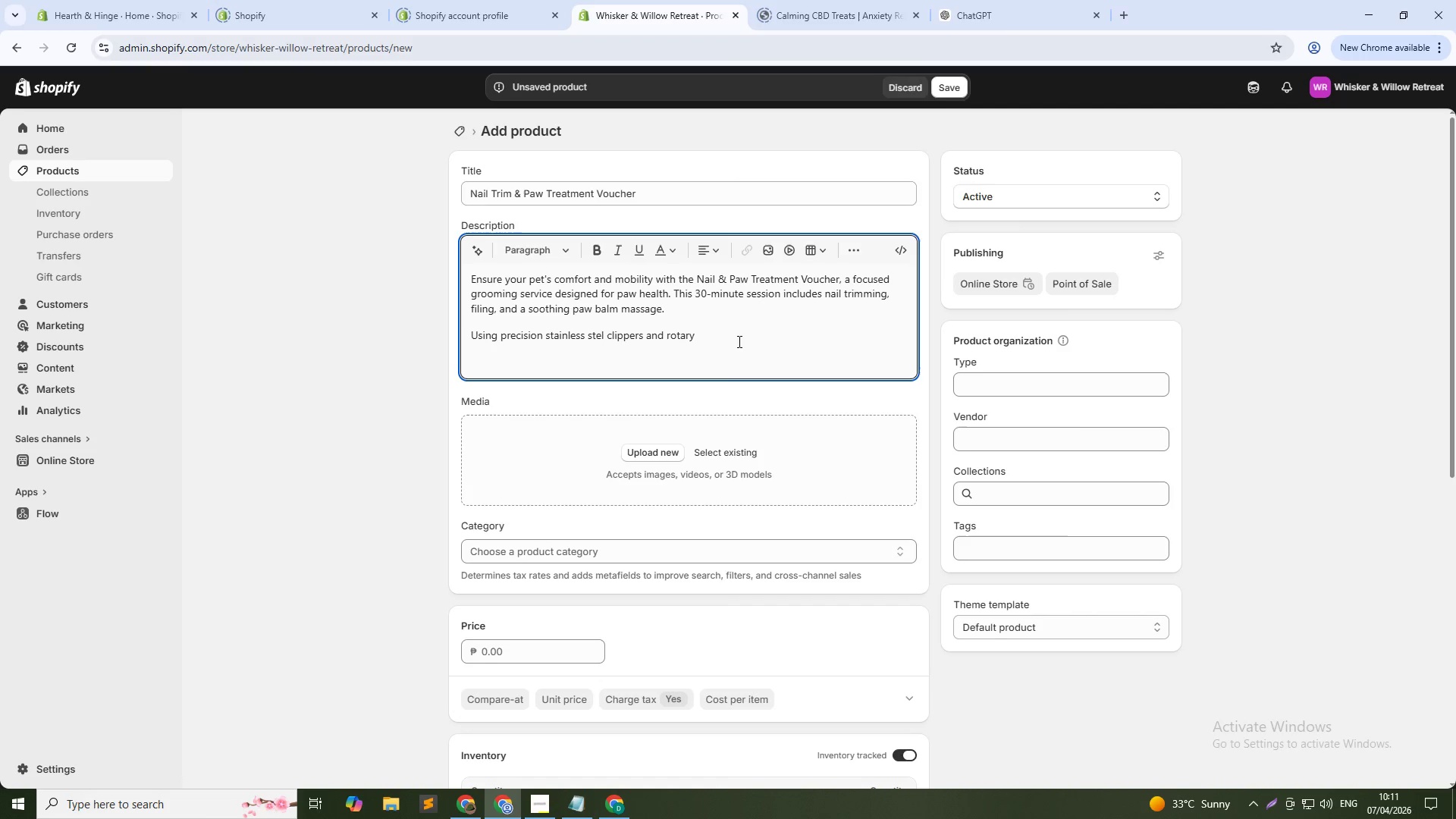 
key(E)
 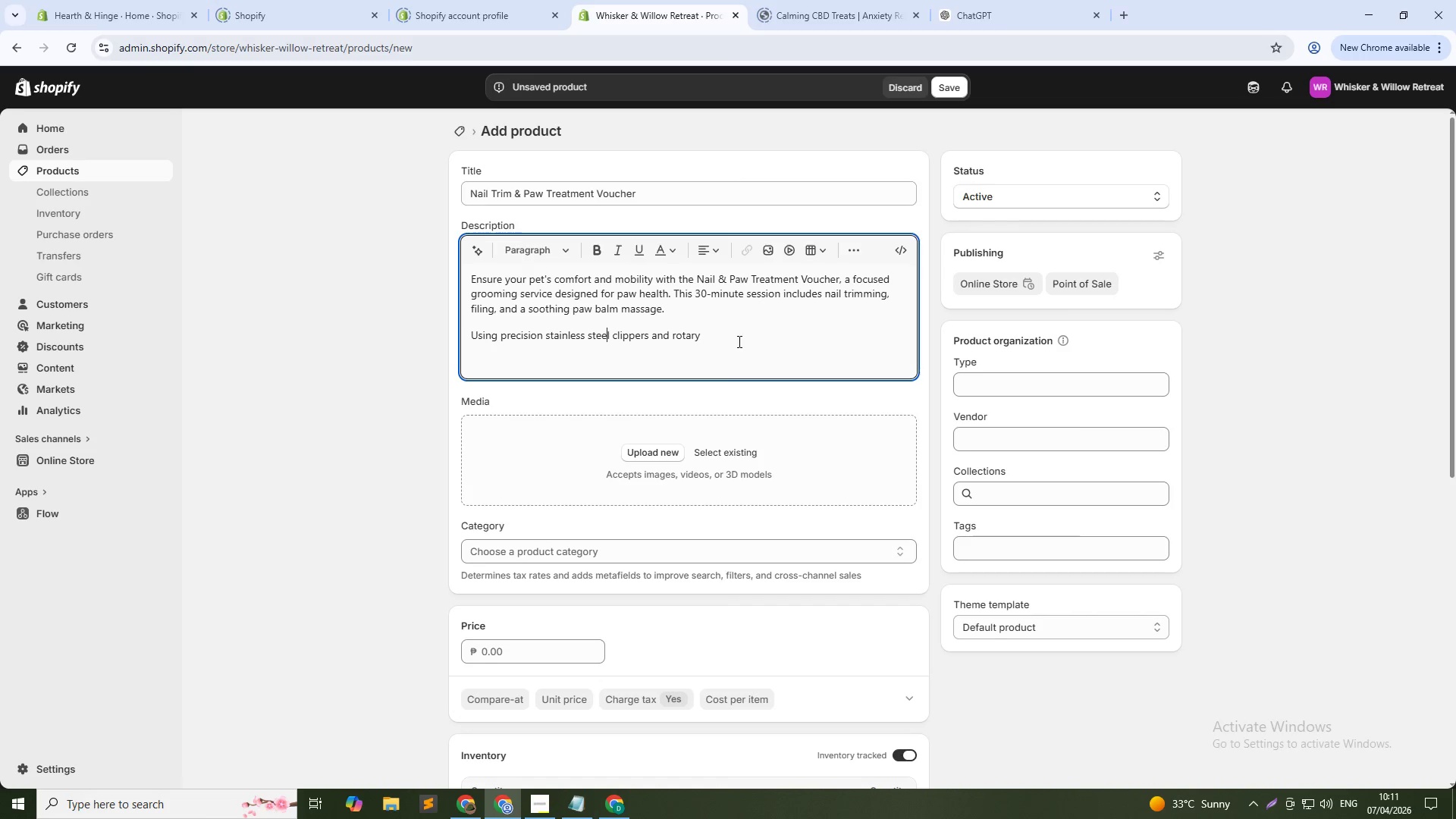 
hold_key(key=ArrowRight, duration=1.17)
 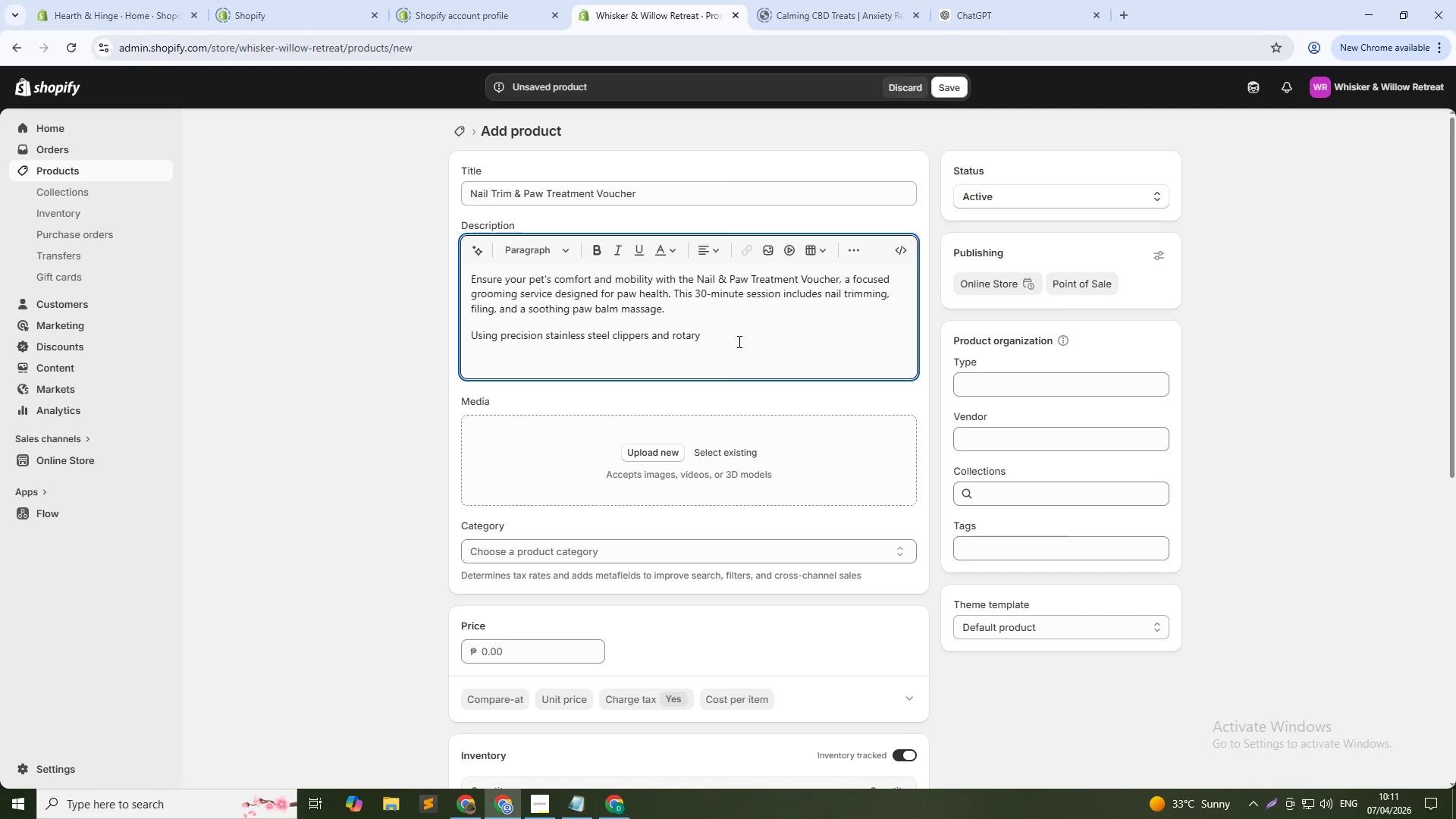 
hold_key(key=ArrowRight, duration=0.58)
 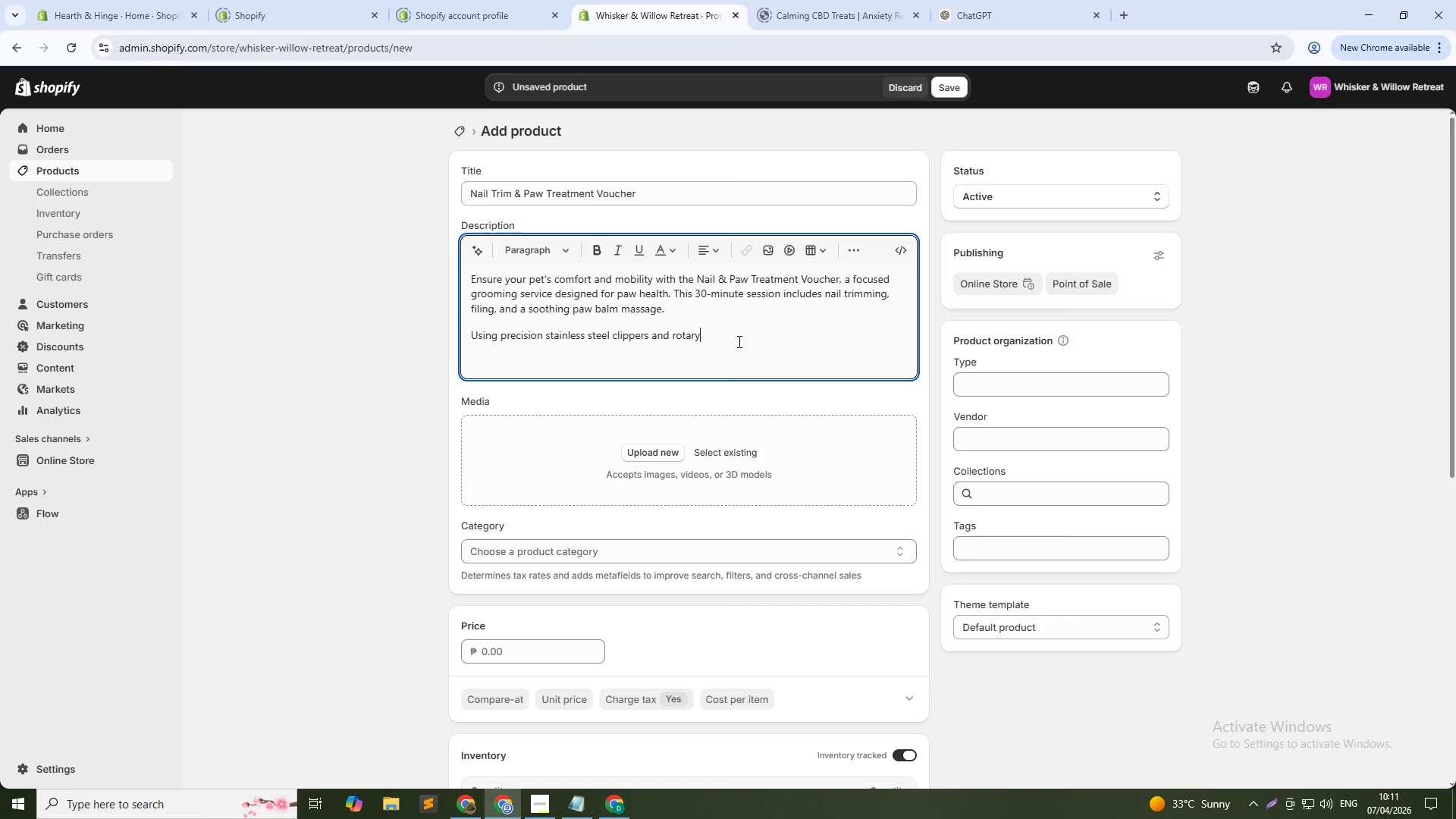 
key(Space)
 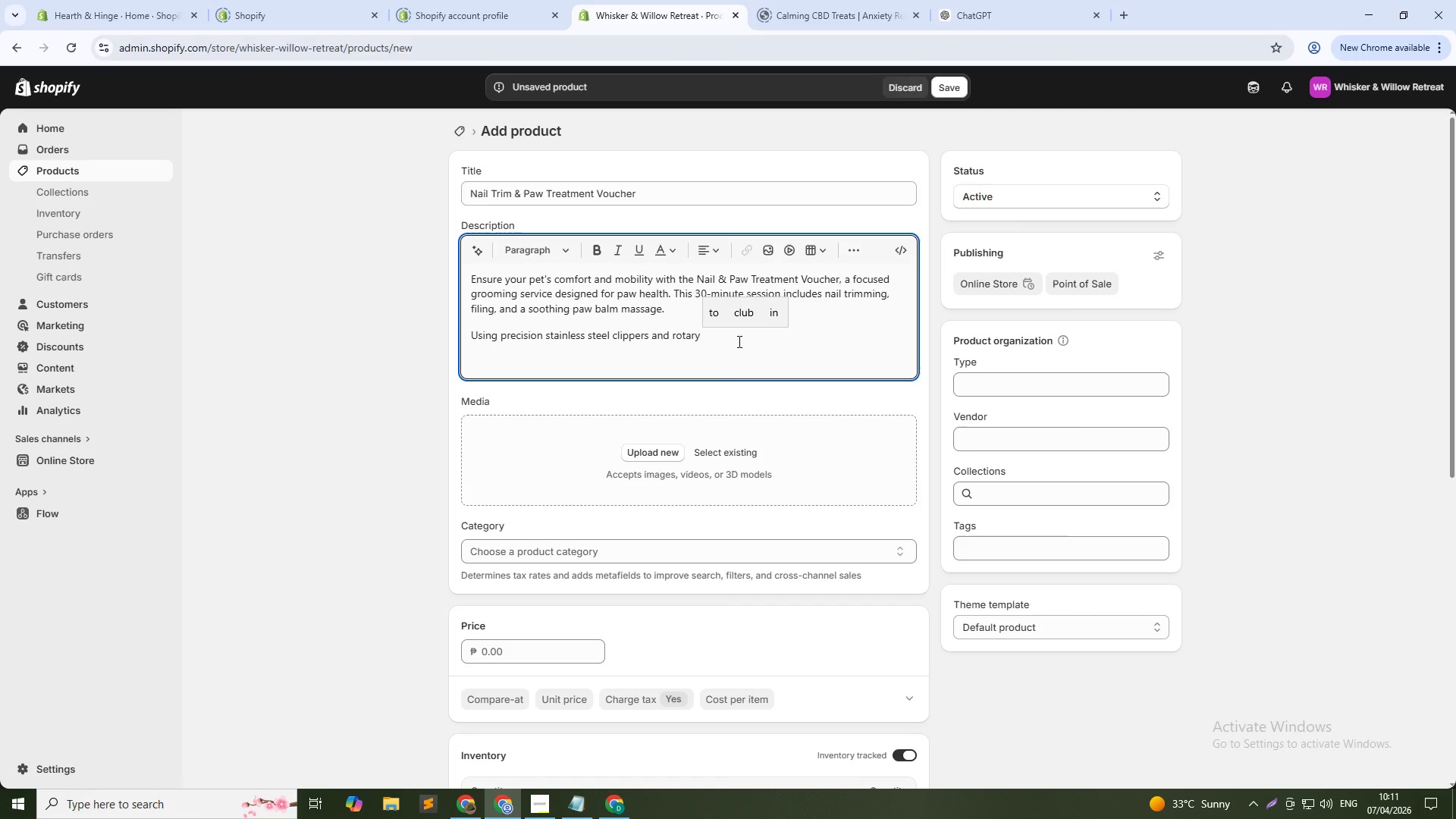 
type(filing tools, the process ensures clean cuts and smooth e)
 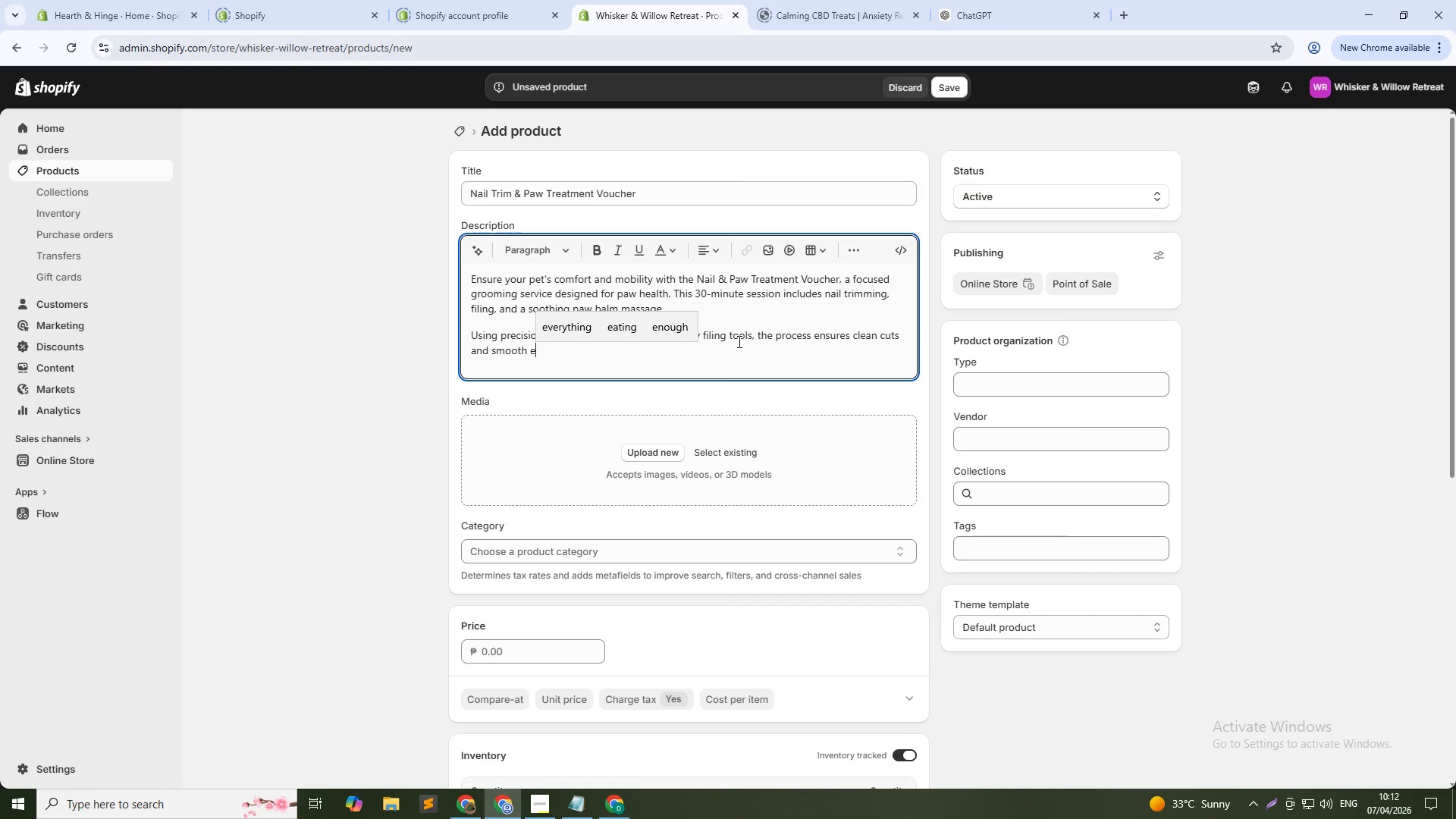 
type(dges. The paw treatment incudes moisturizing balms enriched with natural oils to prevent dryen)
key(Backspace)
key(Backspace)
type(ness and )
 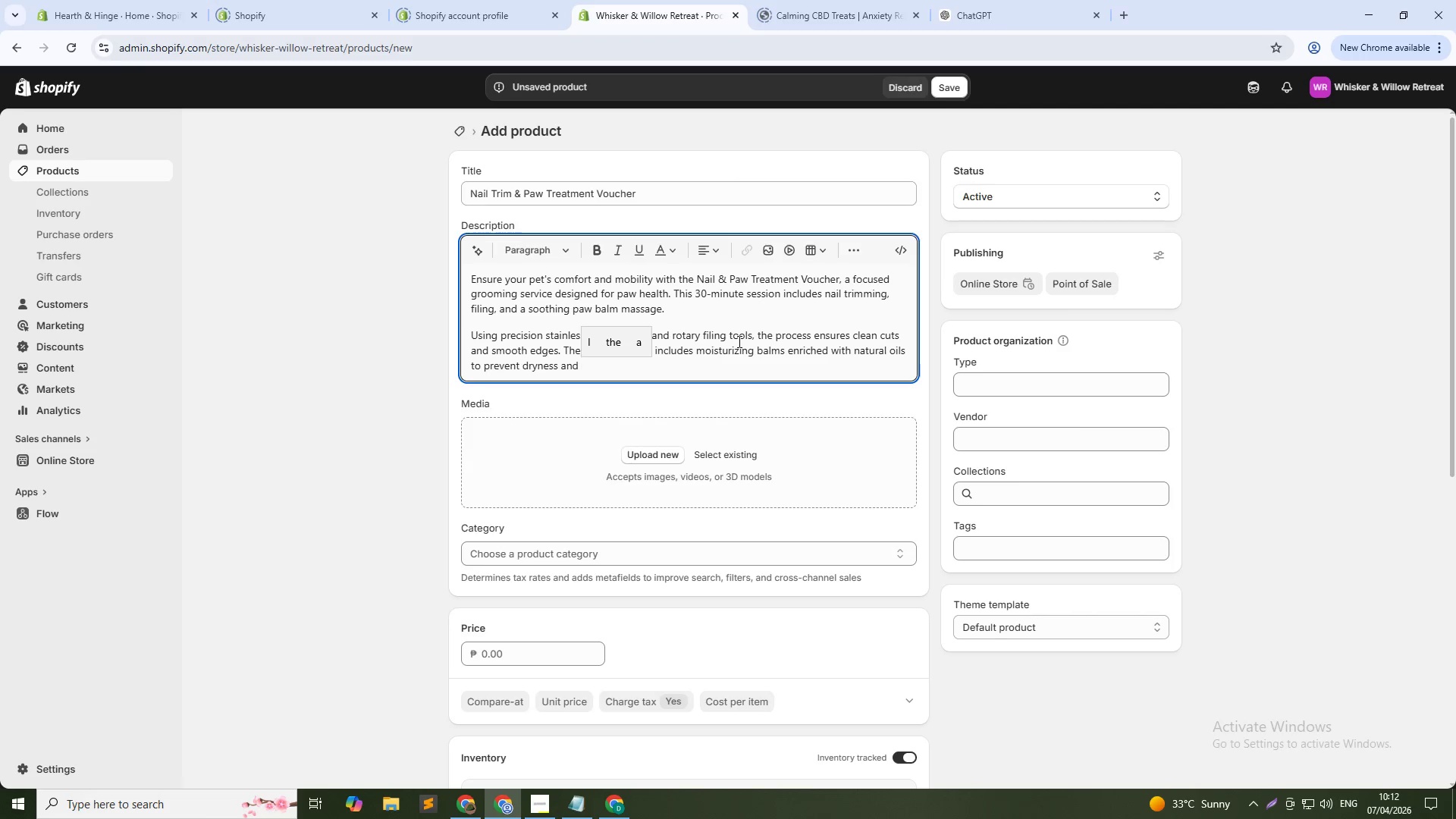 
wait(6.12)
 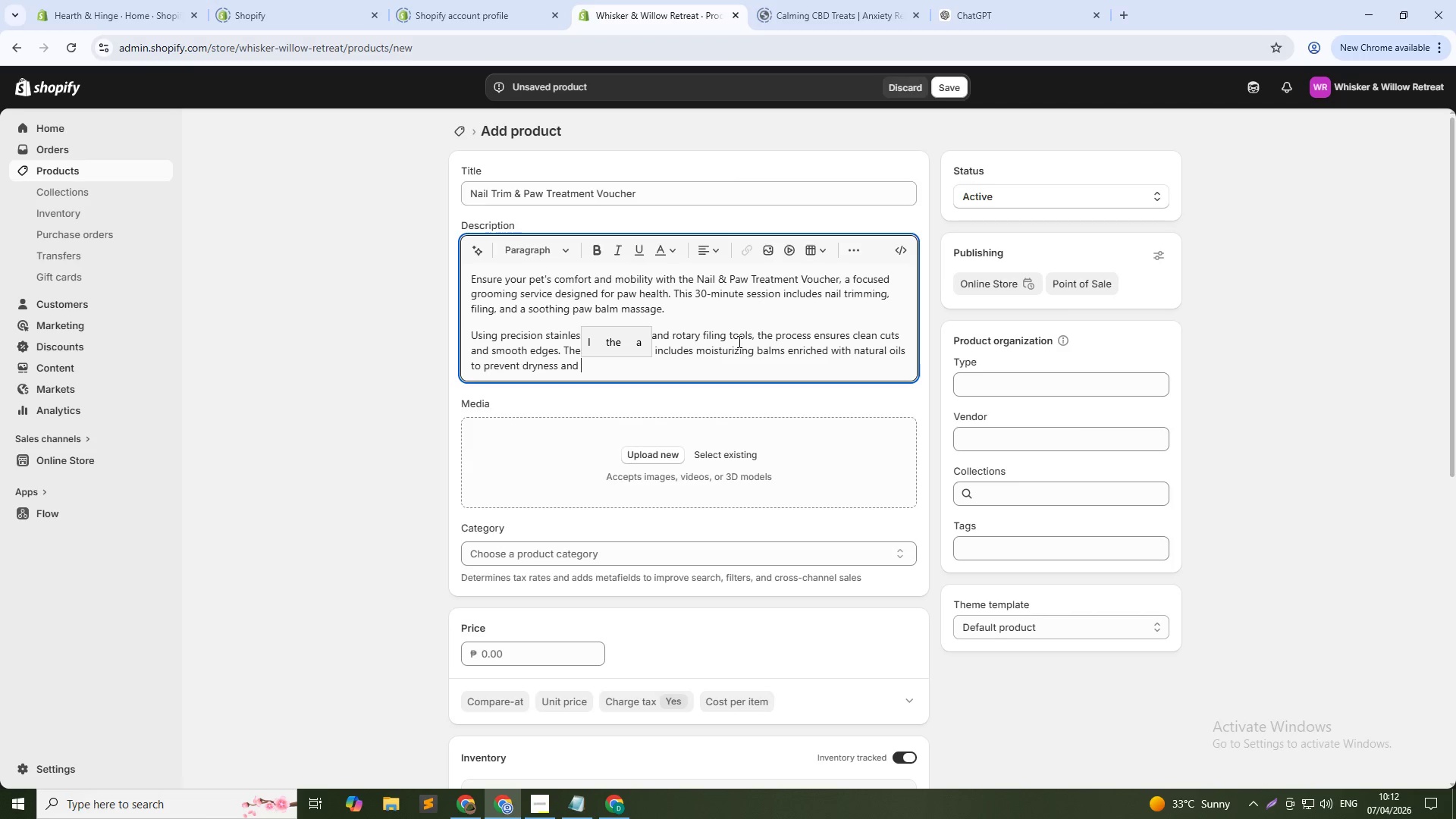 
type(cracking. All tools re sanitized to maintain hygiene standards.)
 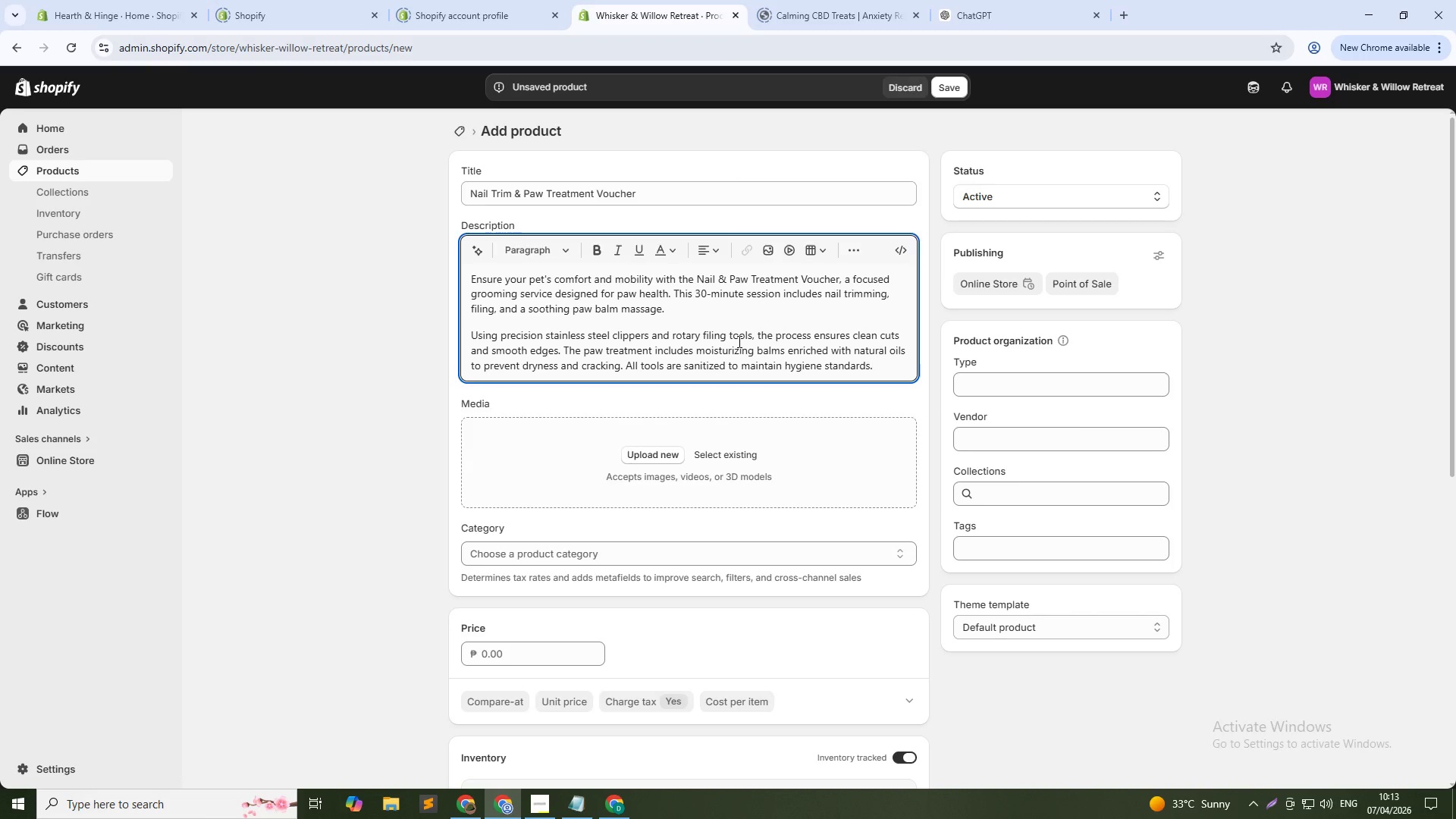 
key(Enter)
 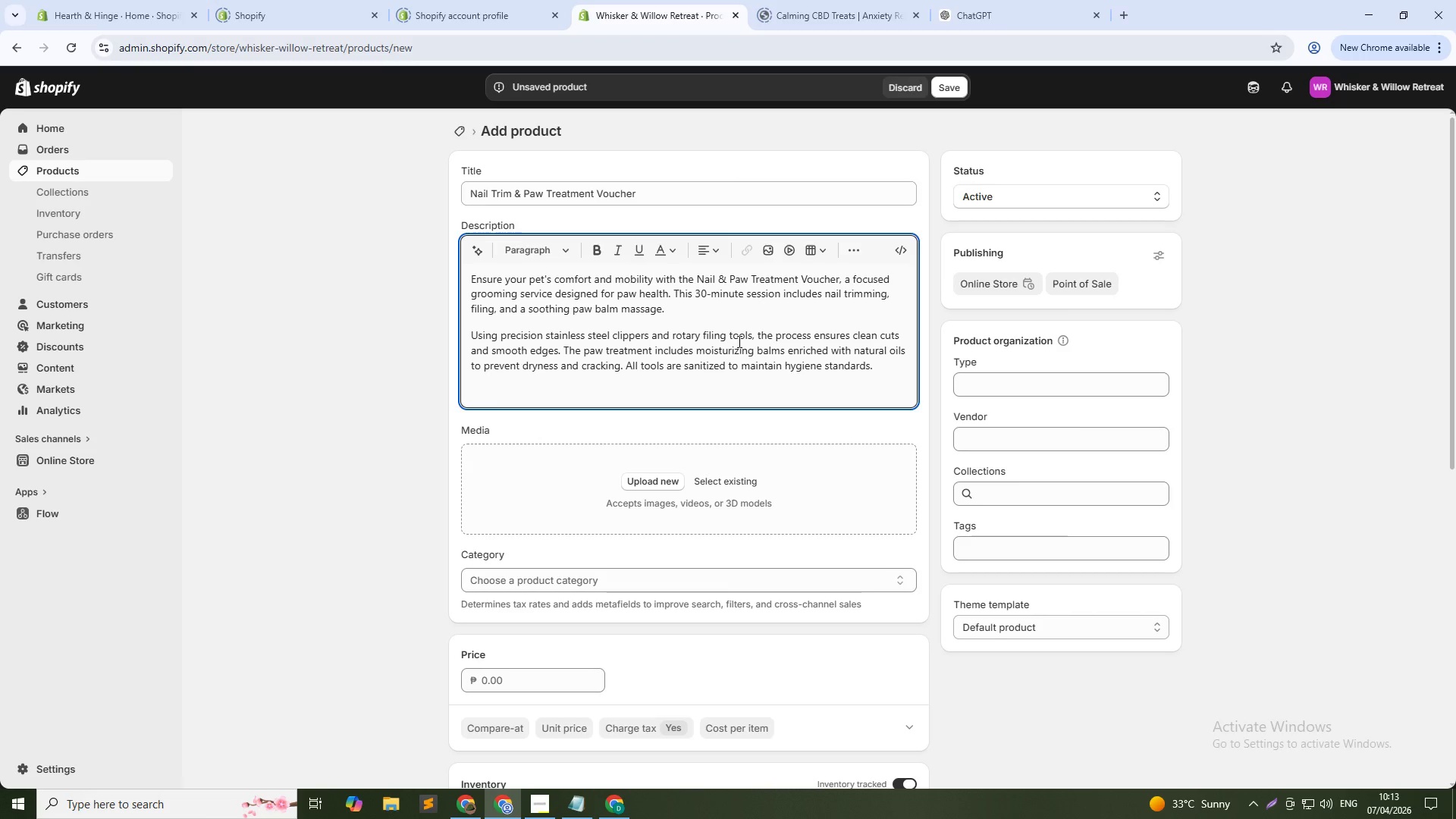 
type(For homeowners who value cleanliness and scratch-free surfaces, this service is errential. it)
key(Backspace)
key(Backspace)
key(Backspace)
key(Backspace)
key(Backspace)
key(Backspace)
type(ssentioa;)
key(Backspace)
key(Backspace)
key(Backspace)
type(al. It prevents damage to flowing )
key(Backspace)
key(Backspace)
key(Backspace)
key(Backspace)
key(Backspace)
type(oring and furniture while improving your pet's walking compo)
key(Backspace)
key(Backspace)
type(dort. Quick, effective, and convenient, it's a small service with a big )
 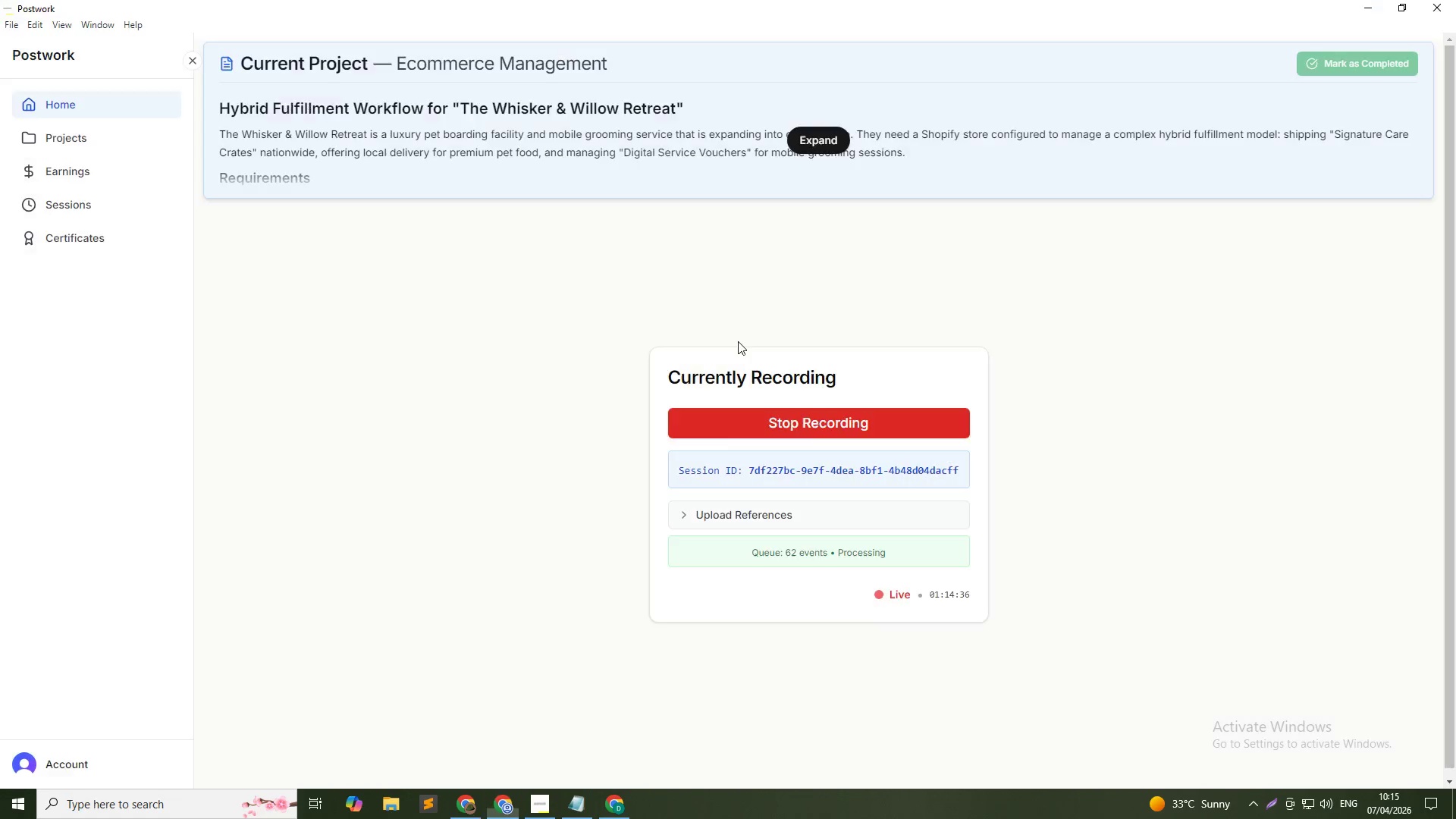 
 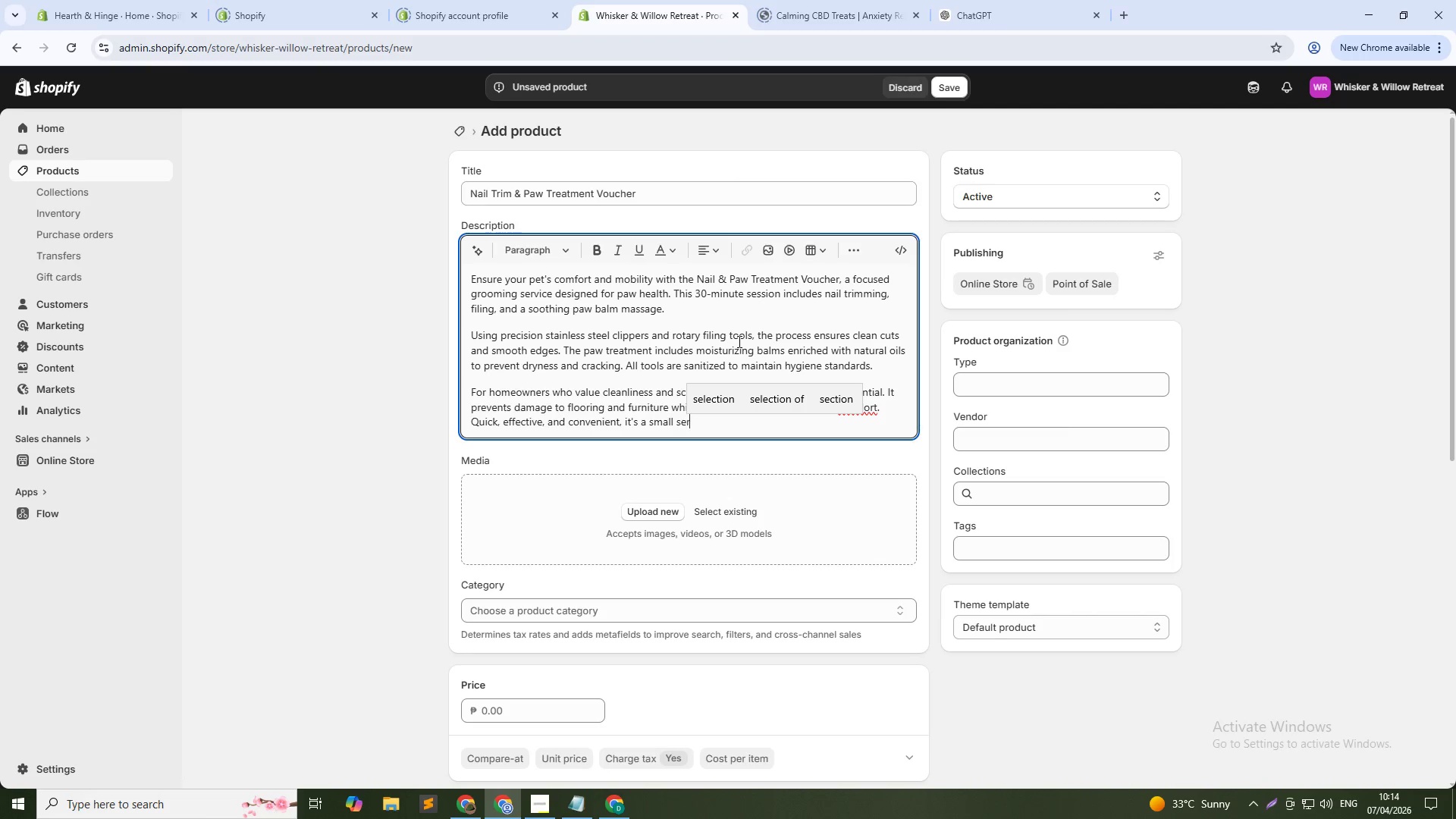 
key(Alt+AltLeft)
 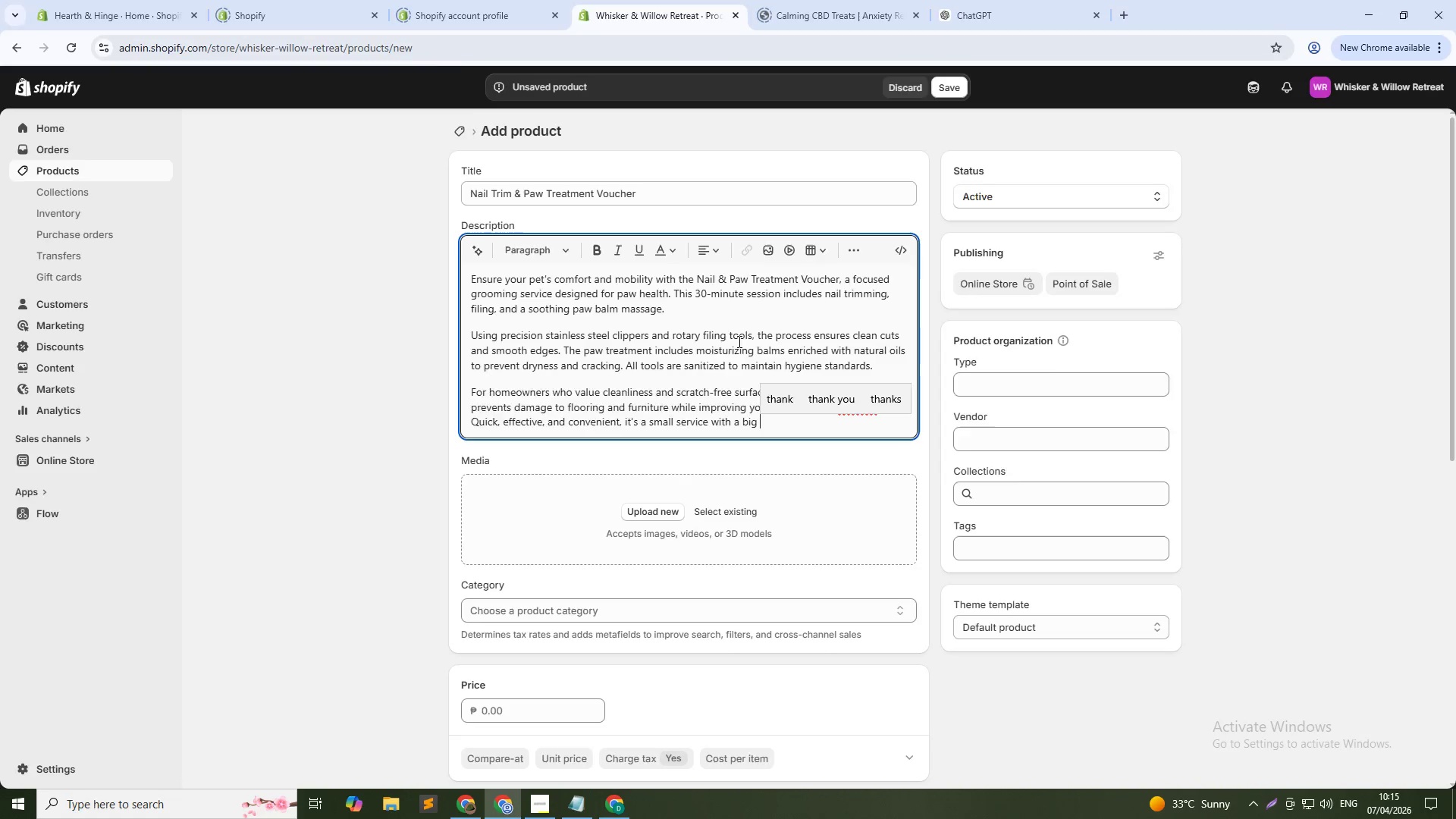 
key(Alt+Tab)